 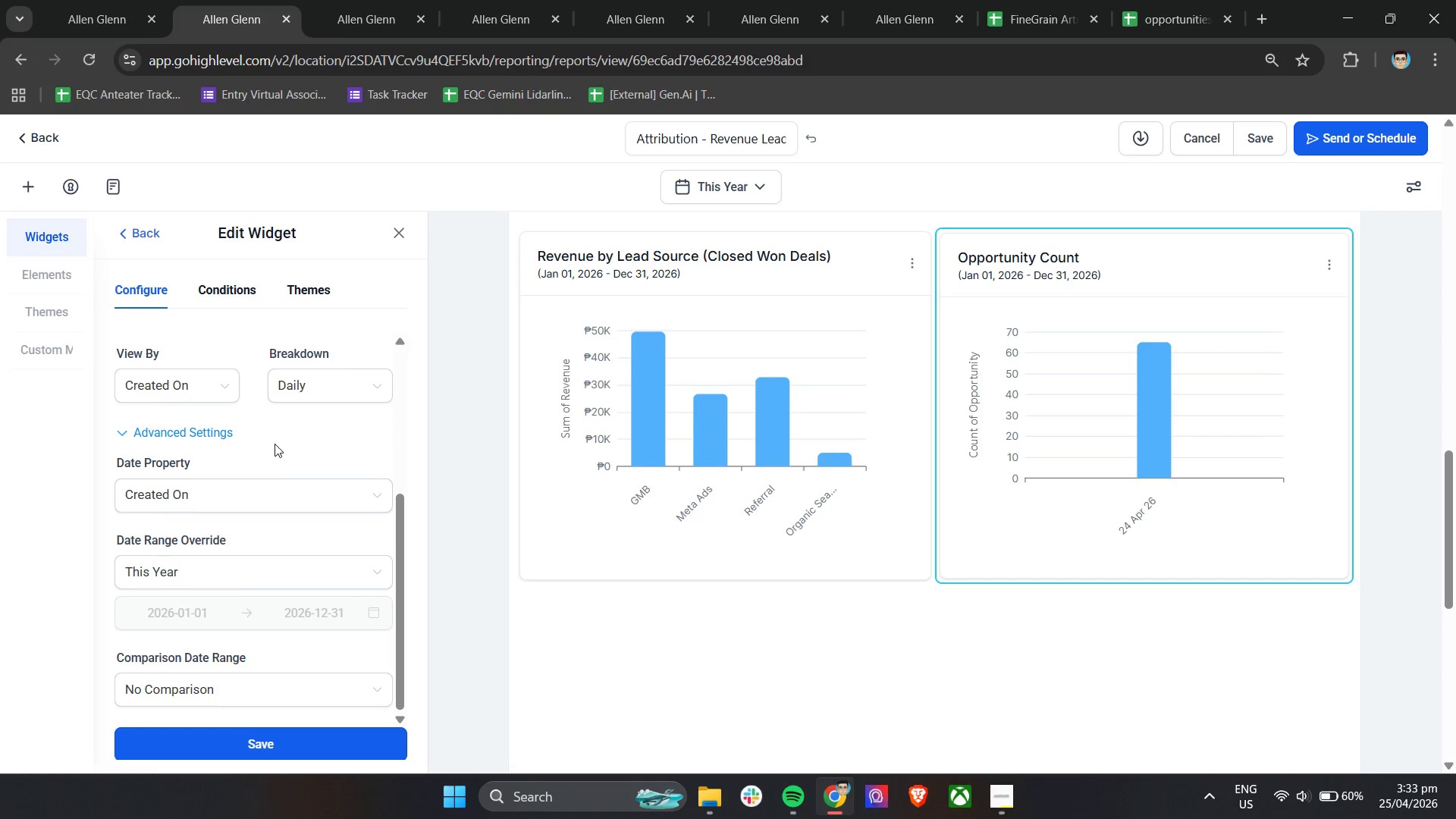 
left_click([242, 502])
 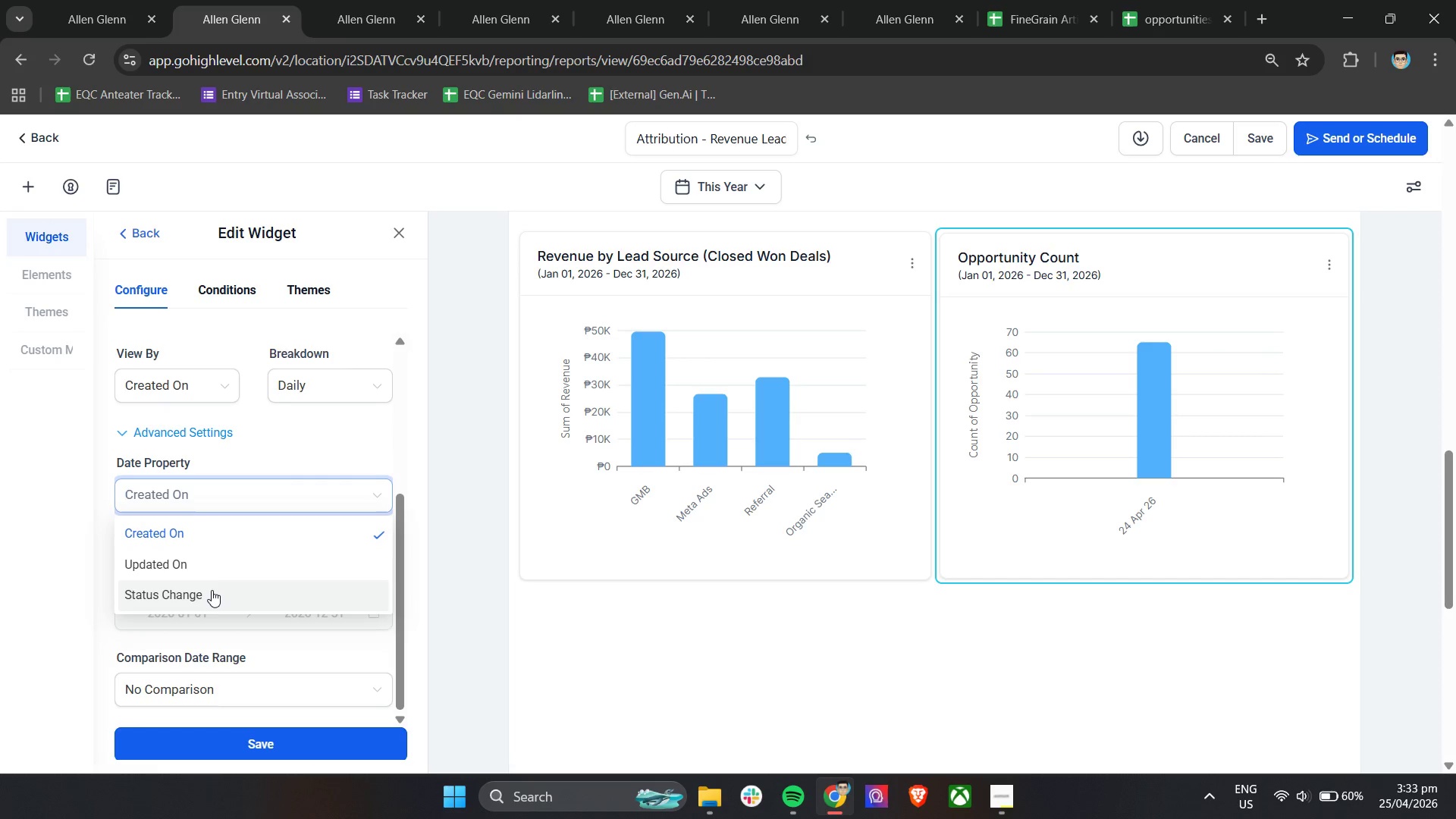 
left_click([212, 590])
 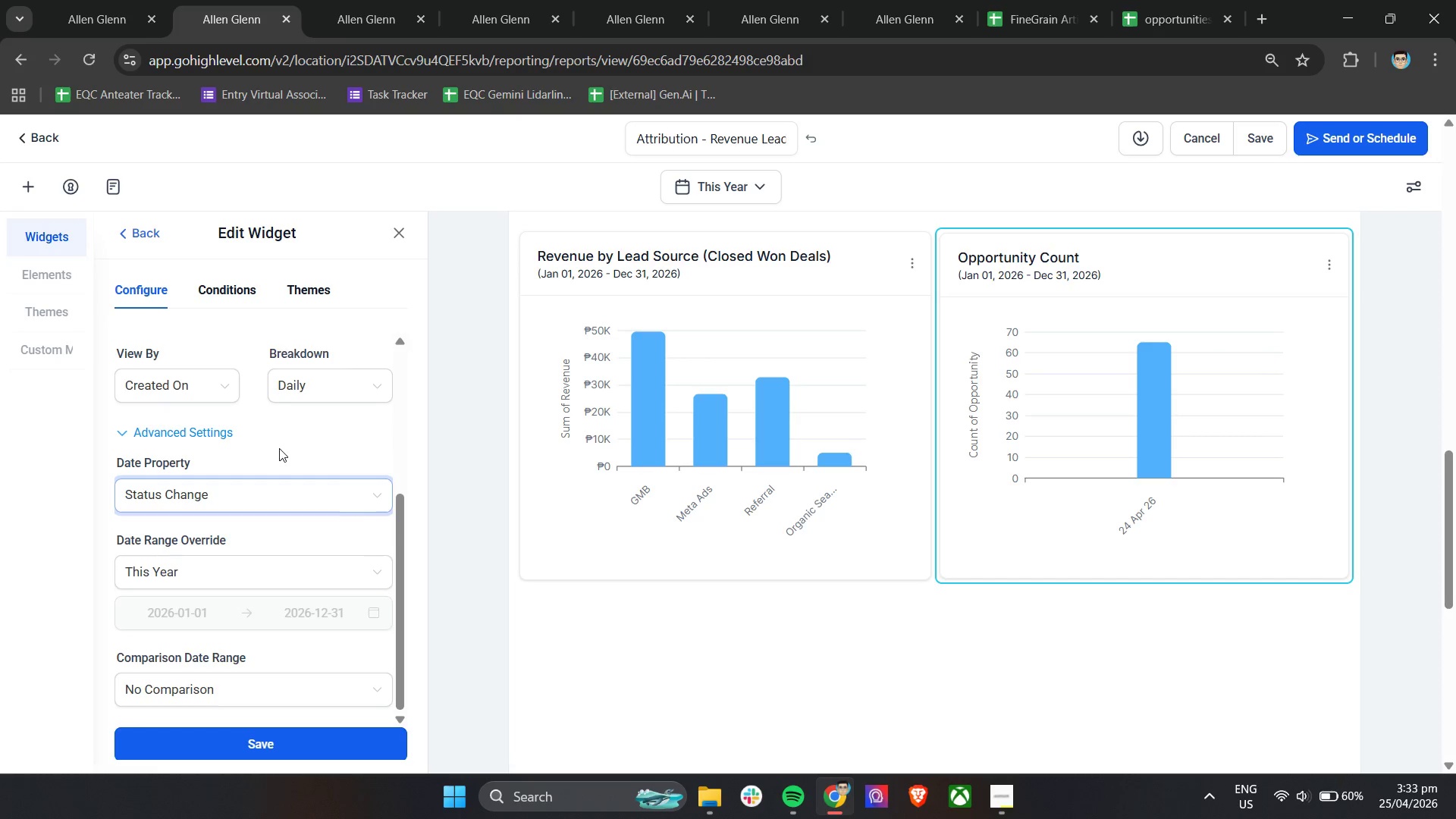 
left_click([280, 447])
 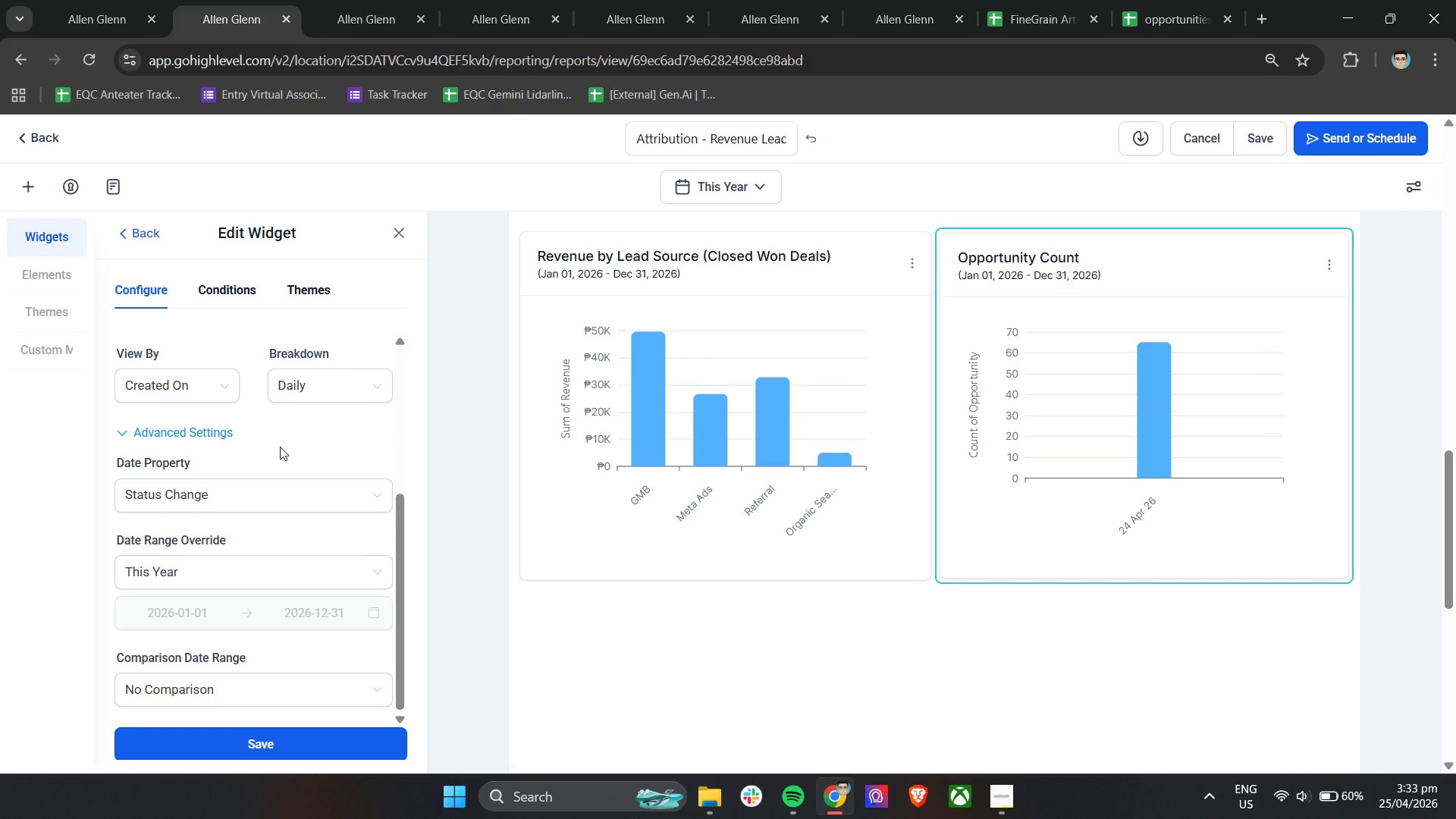 
scroll: coordinate [280, 447], scroll_direction: up, amount: 2.0
 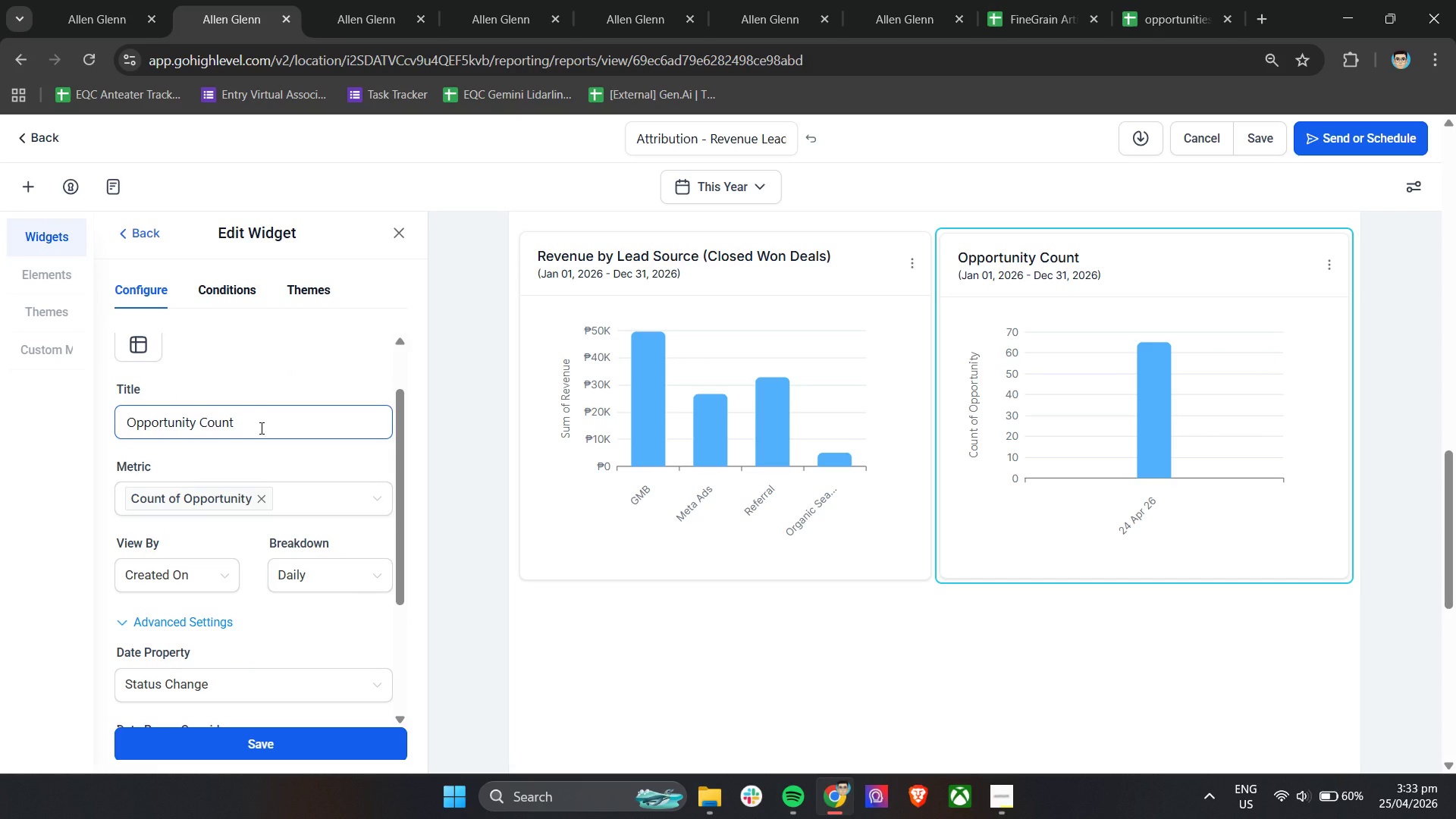 
wait(5.23)
 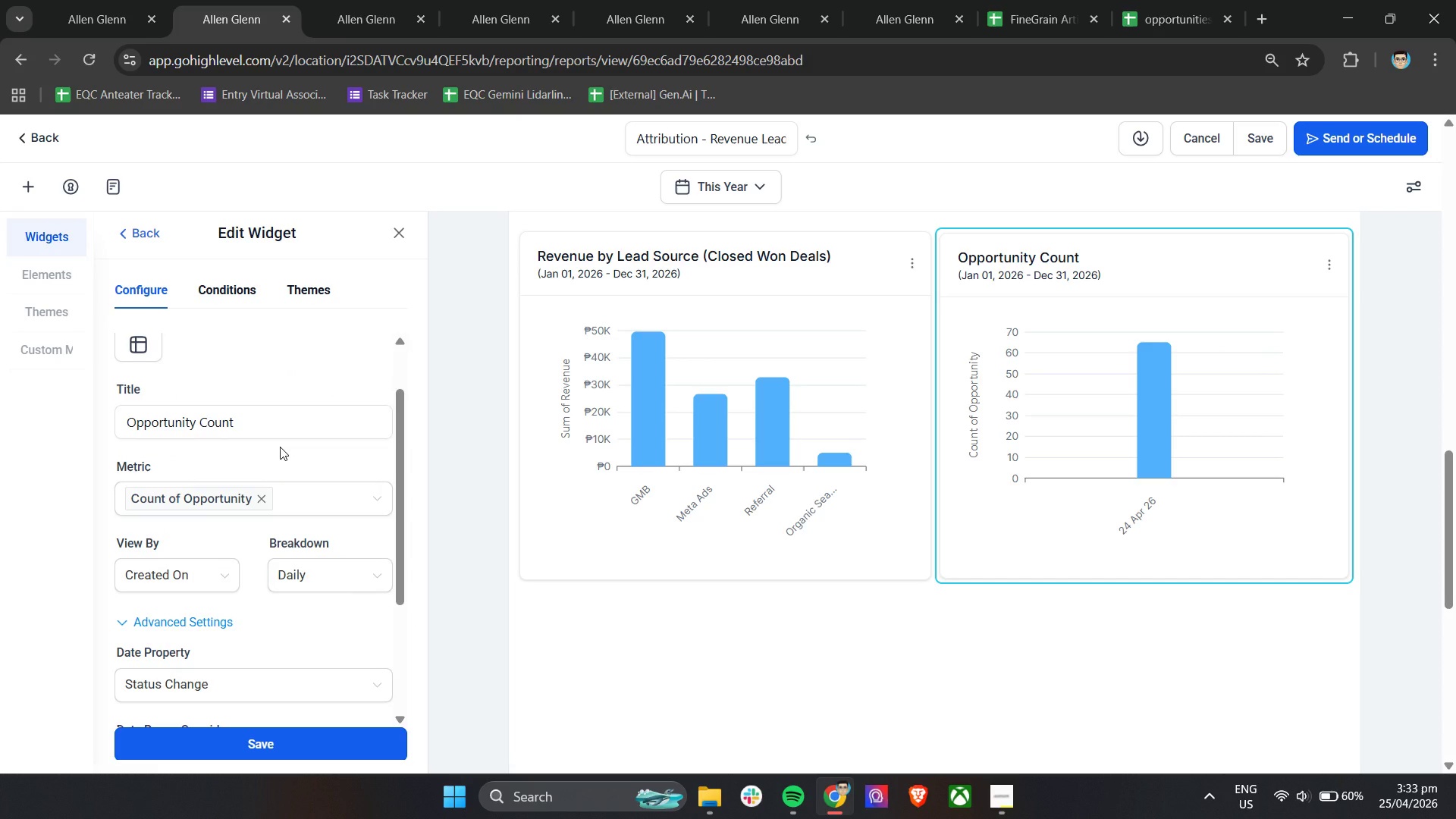 
left_click([287, 386])
 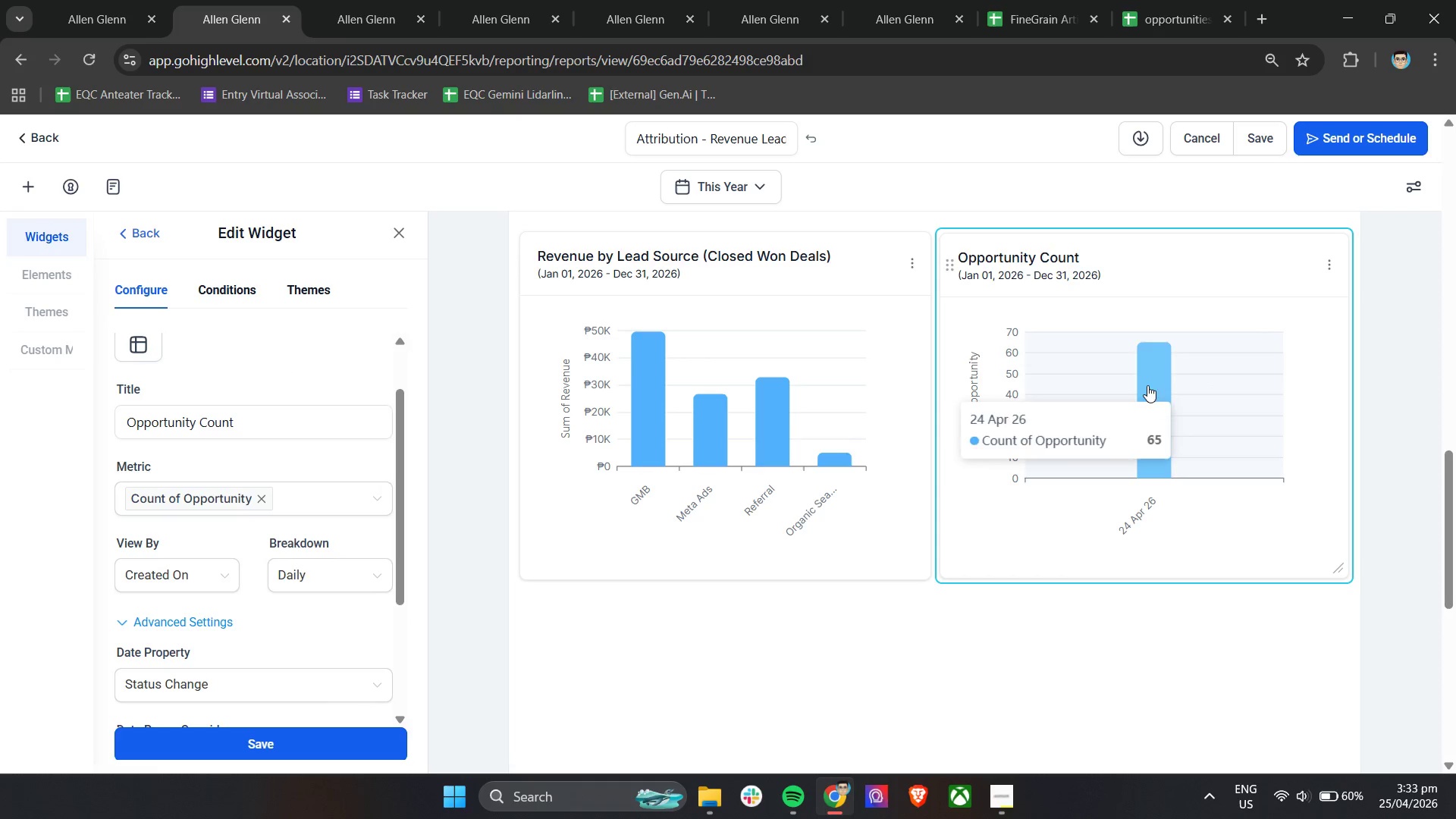 
left_click([263, 373])
 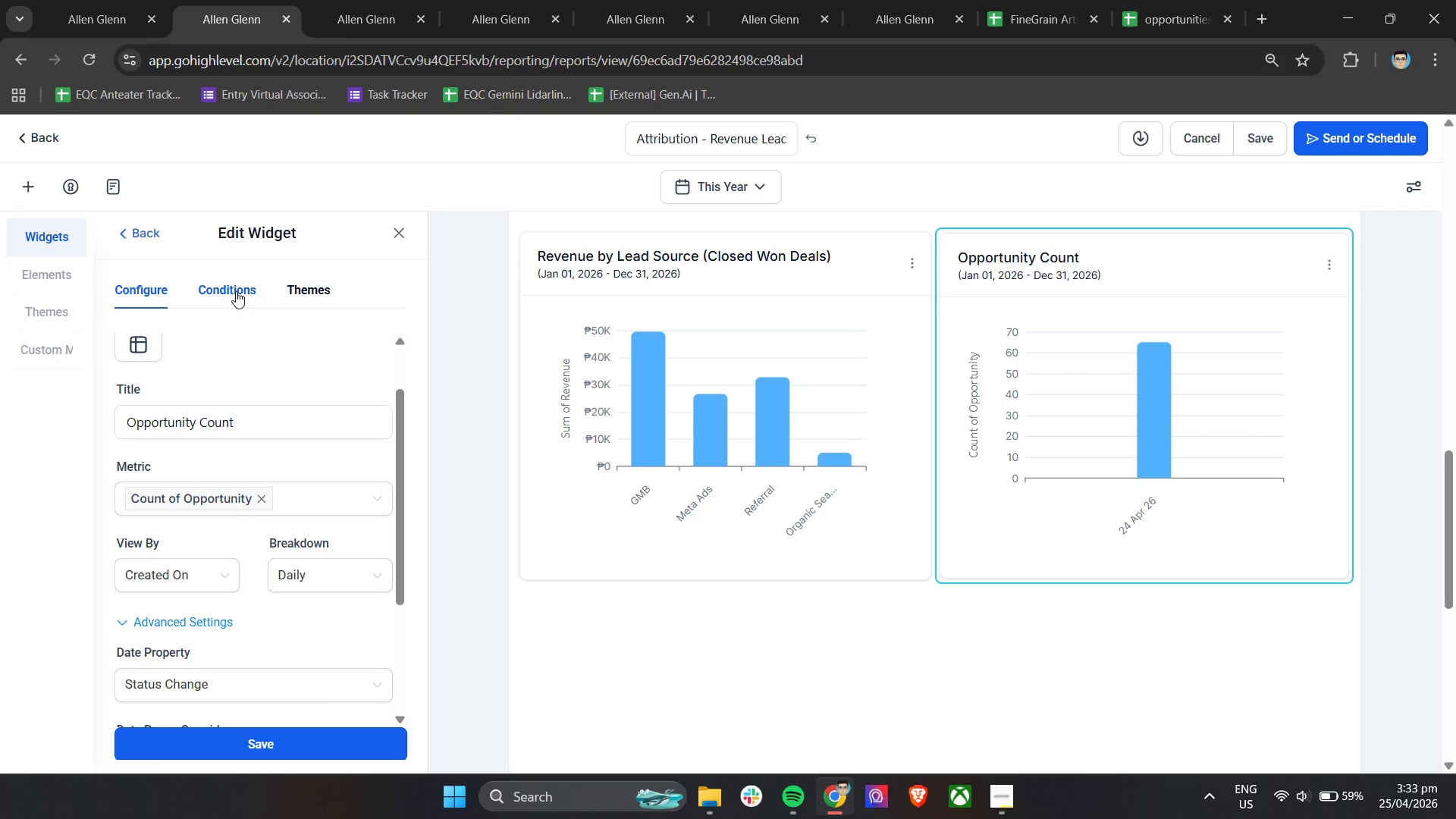 
left_click([236, 291])
 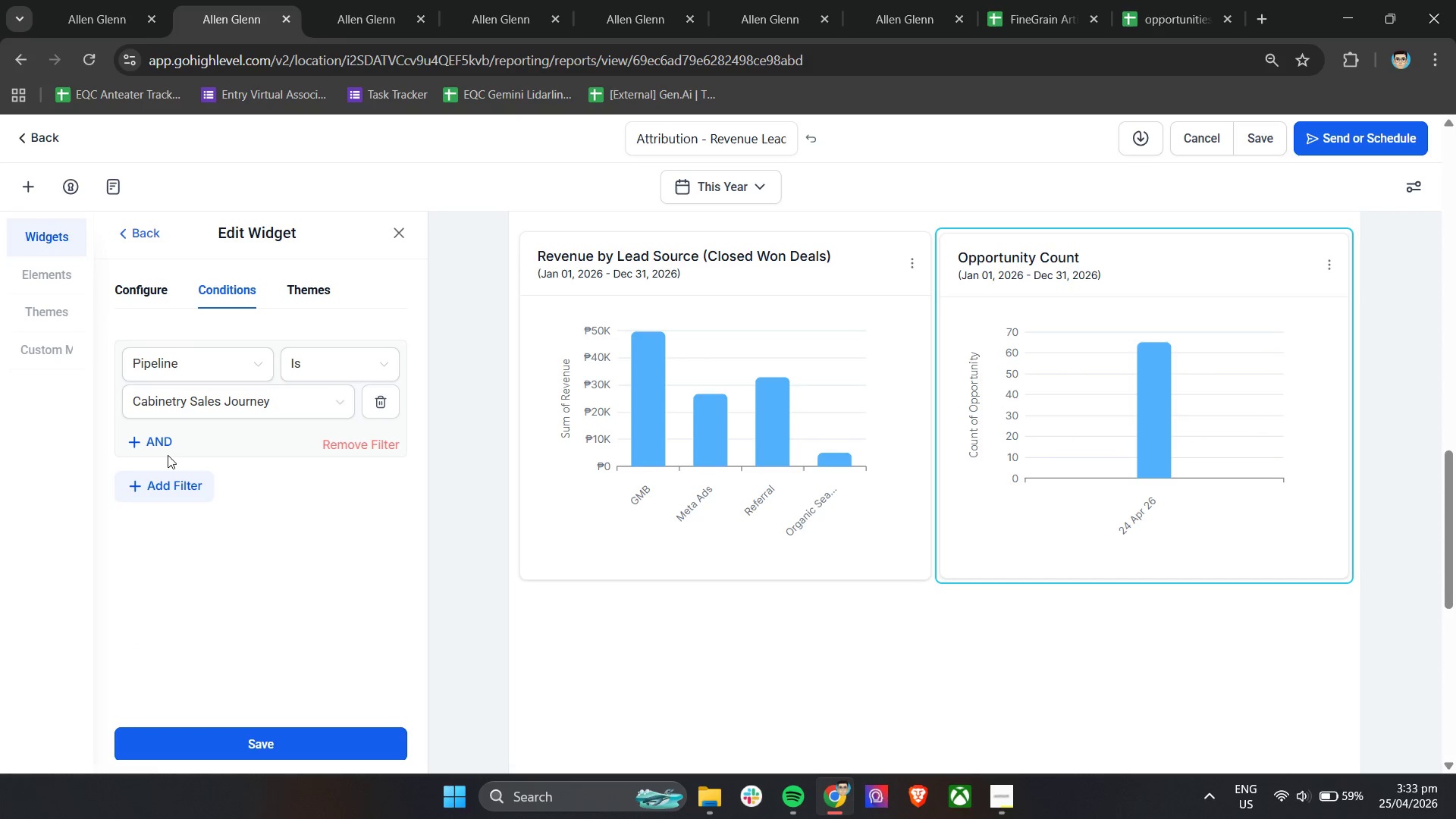 
left_click([158, 448])
 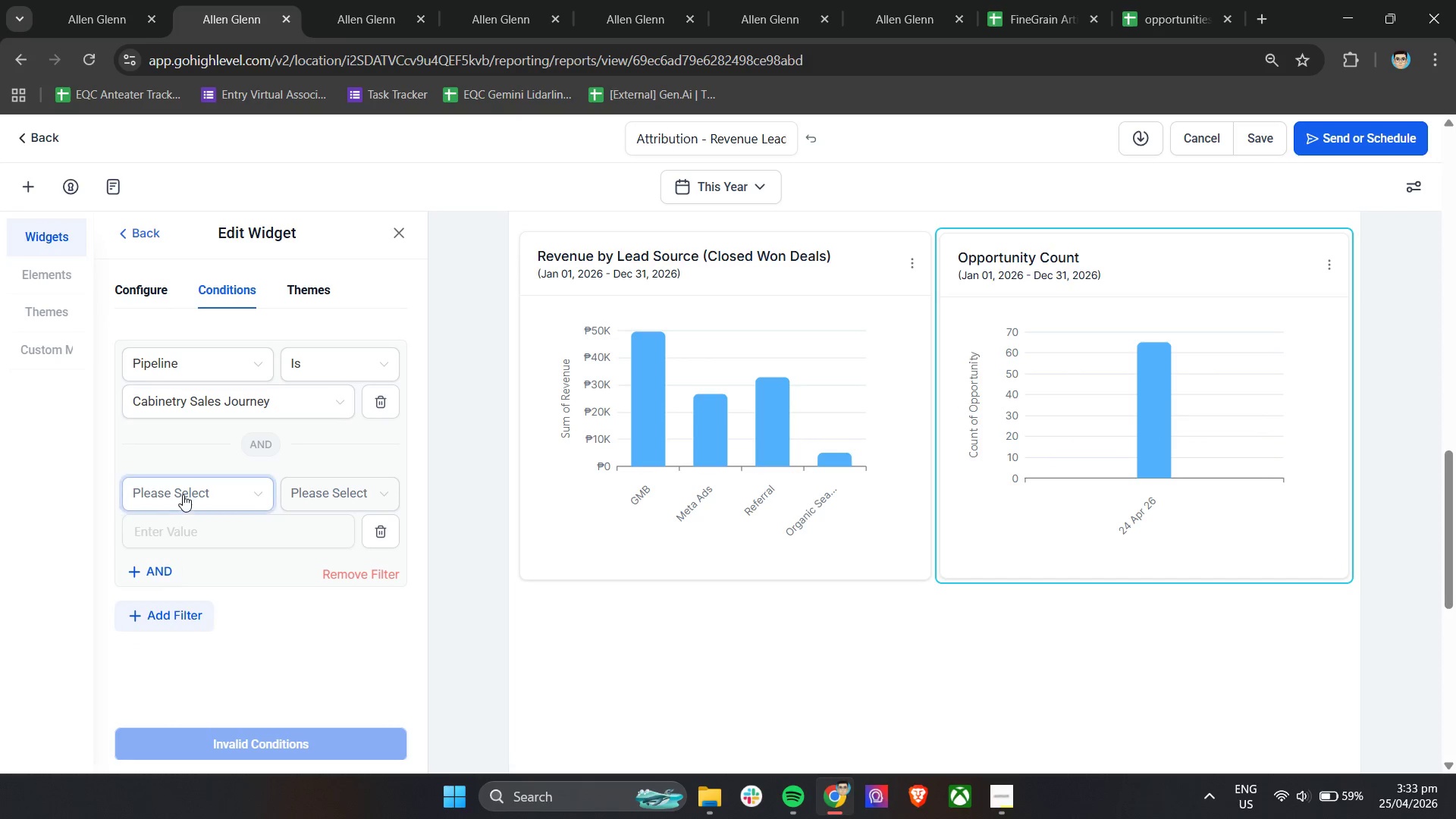 
left_click([183, 494])
 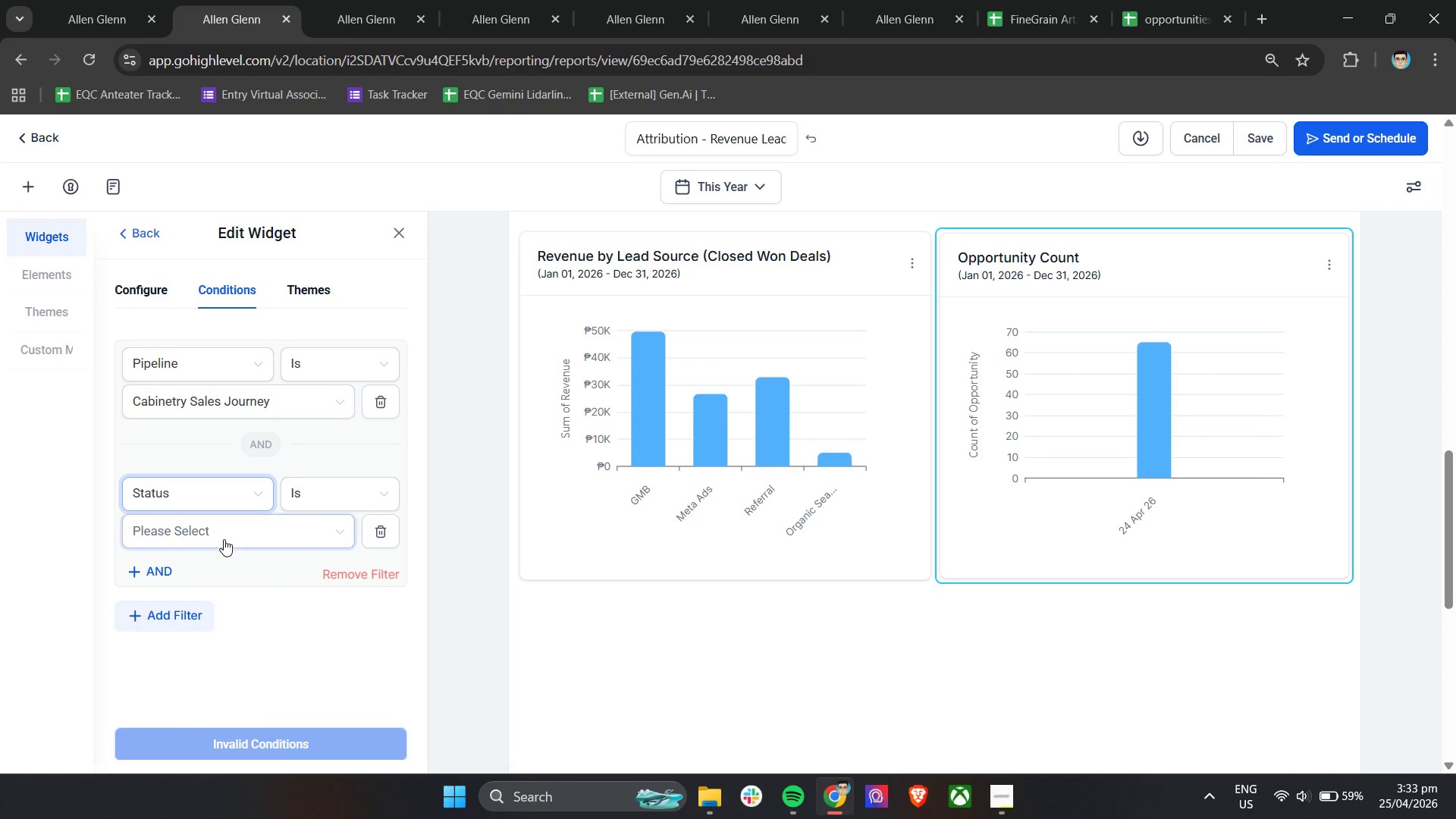 
left_click([236, 528])
 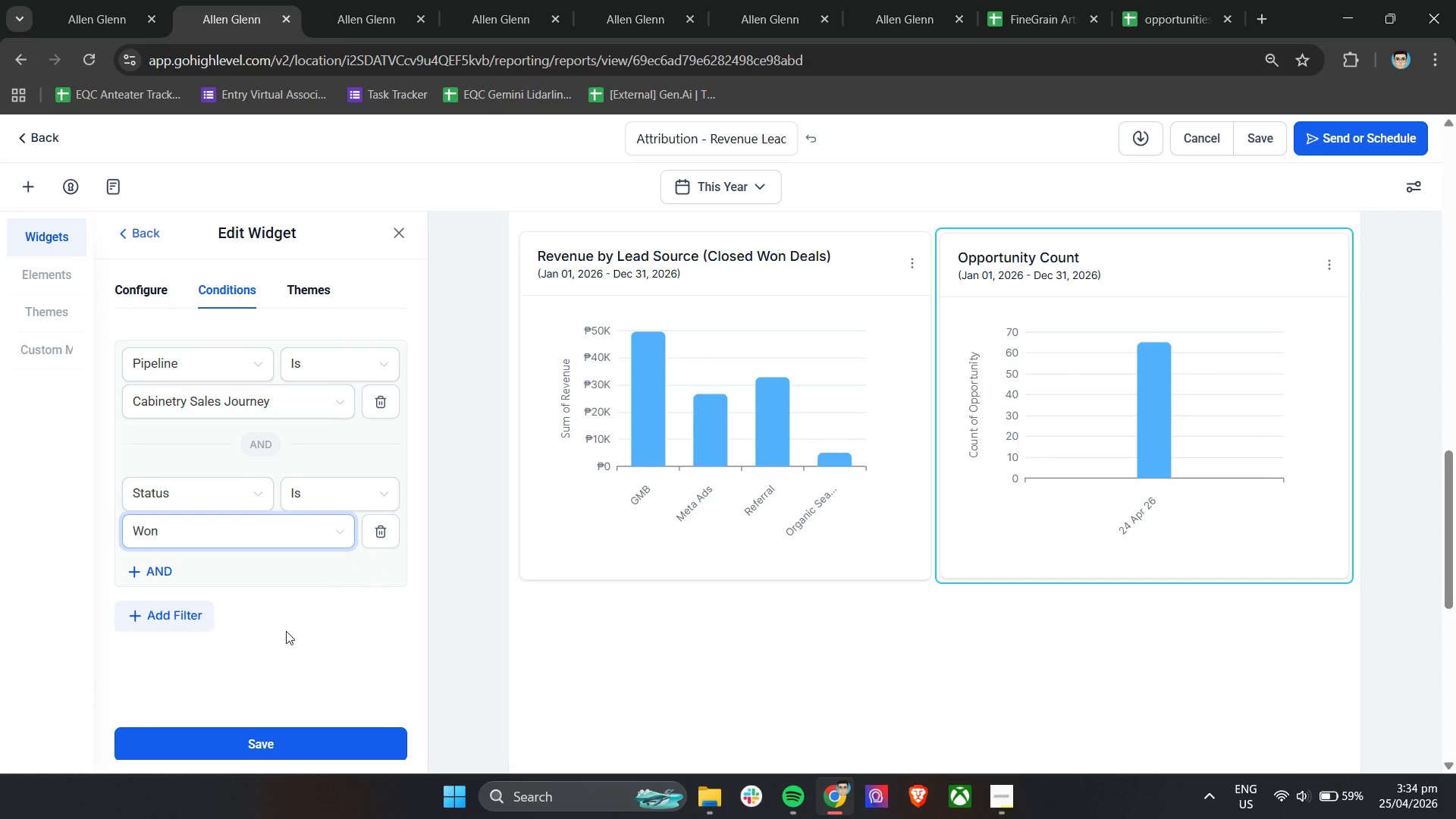 
left_click([265, 746])
 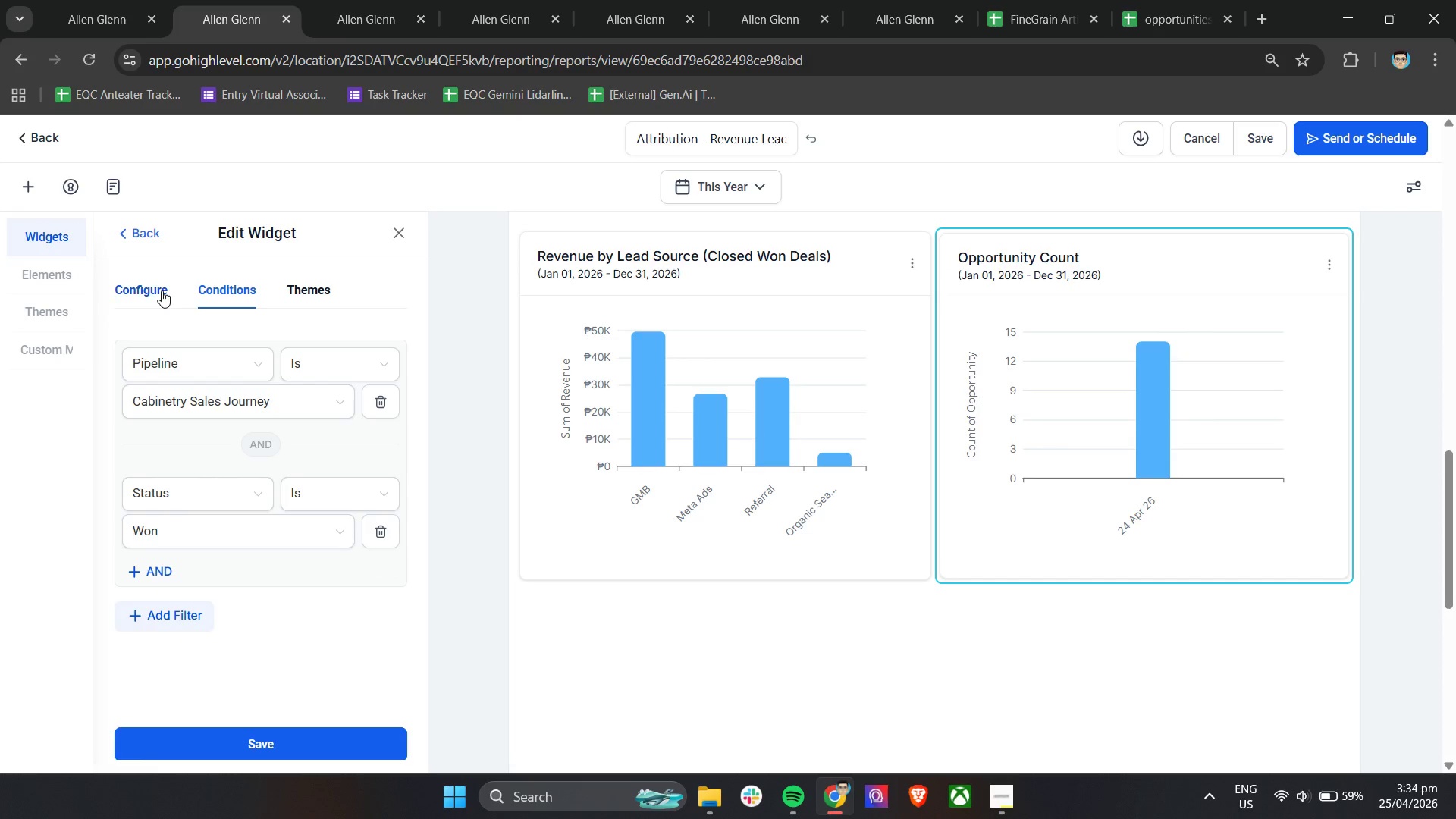 
left_click([162, 290])
 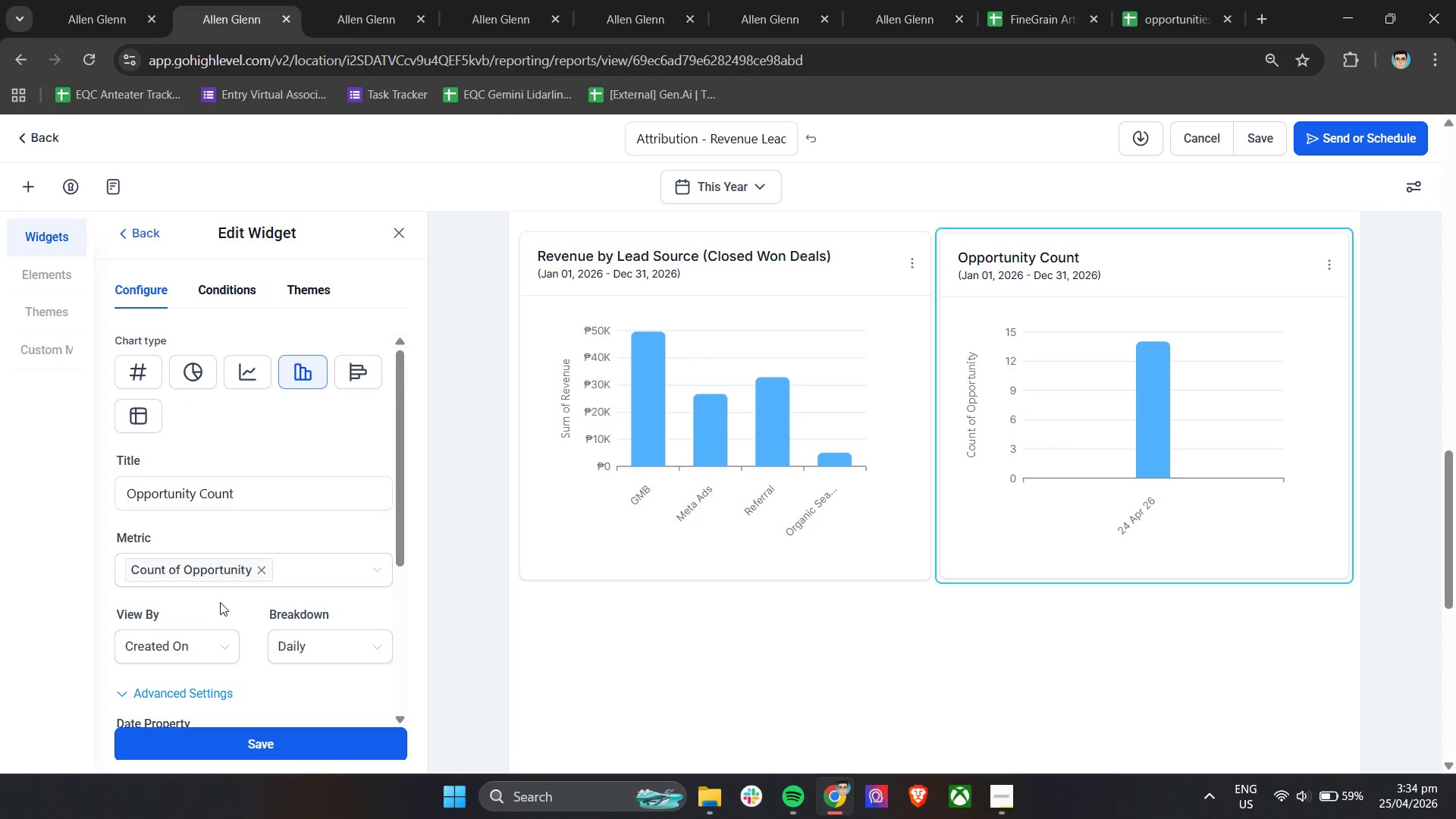 
scroll: coordinate [186, 558], scroll_direction: none, amount: 0.0
 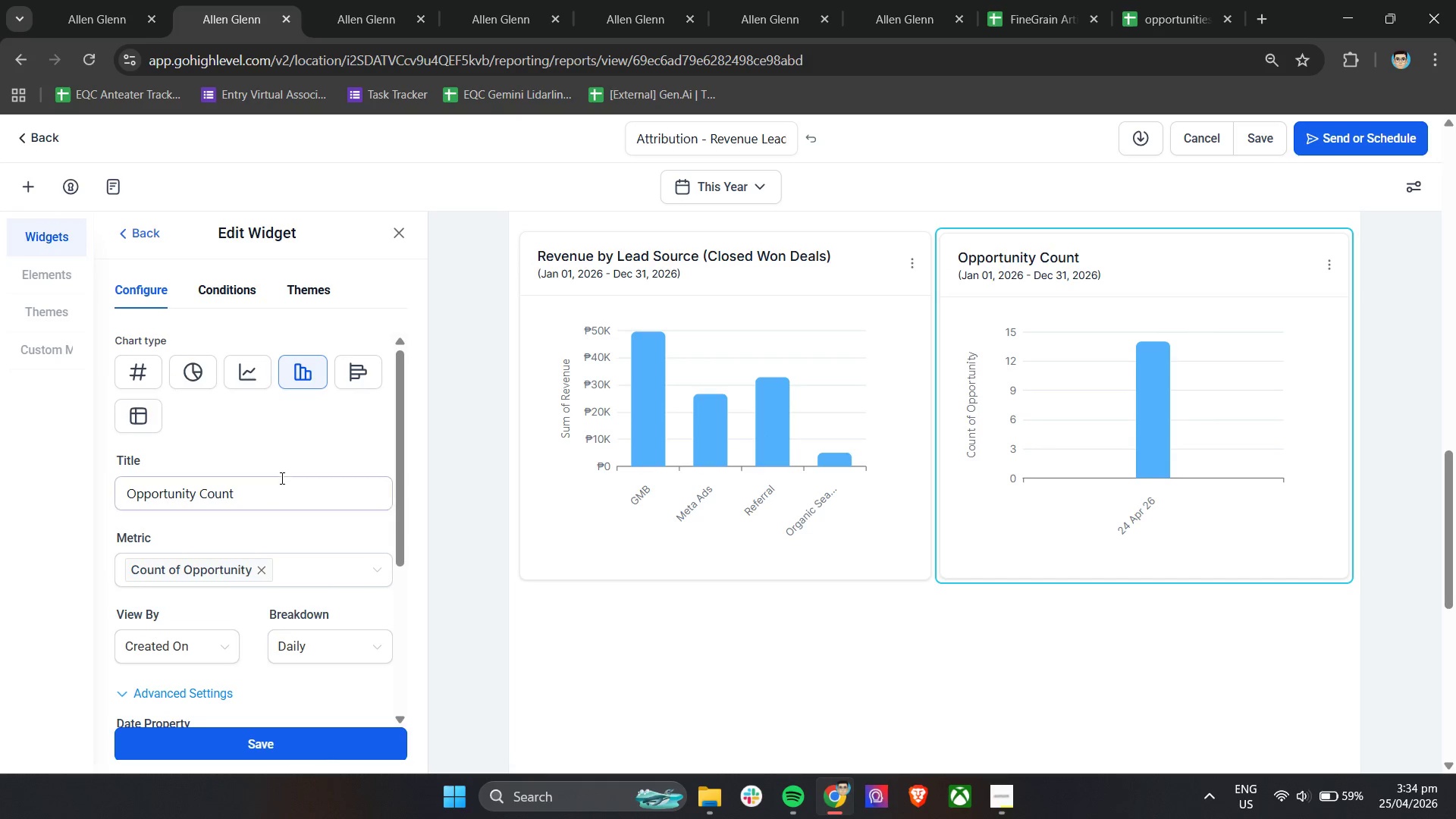 
double_click([275, 487])
 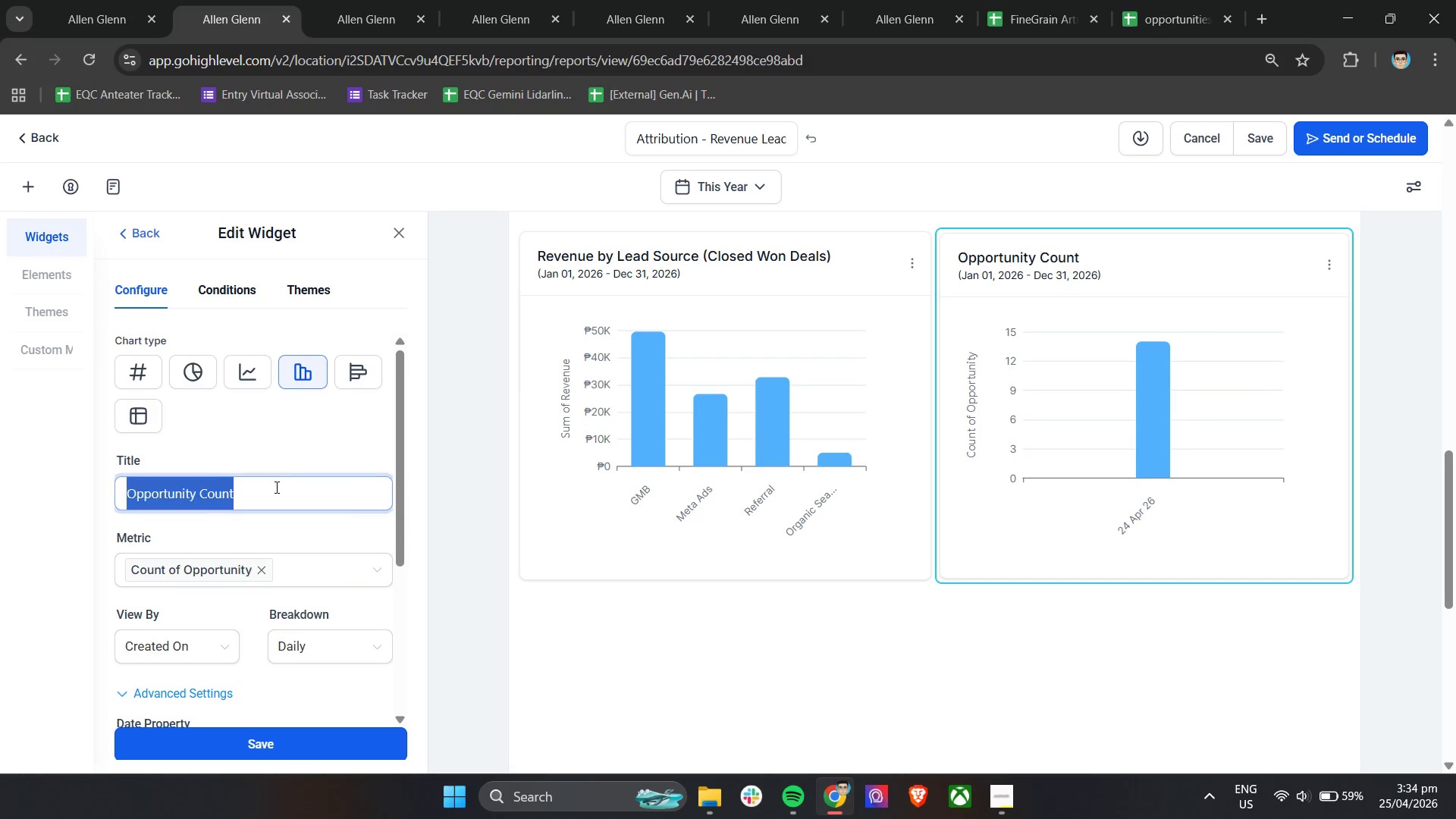 
triple_click([275, 487])
 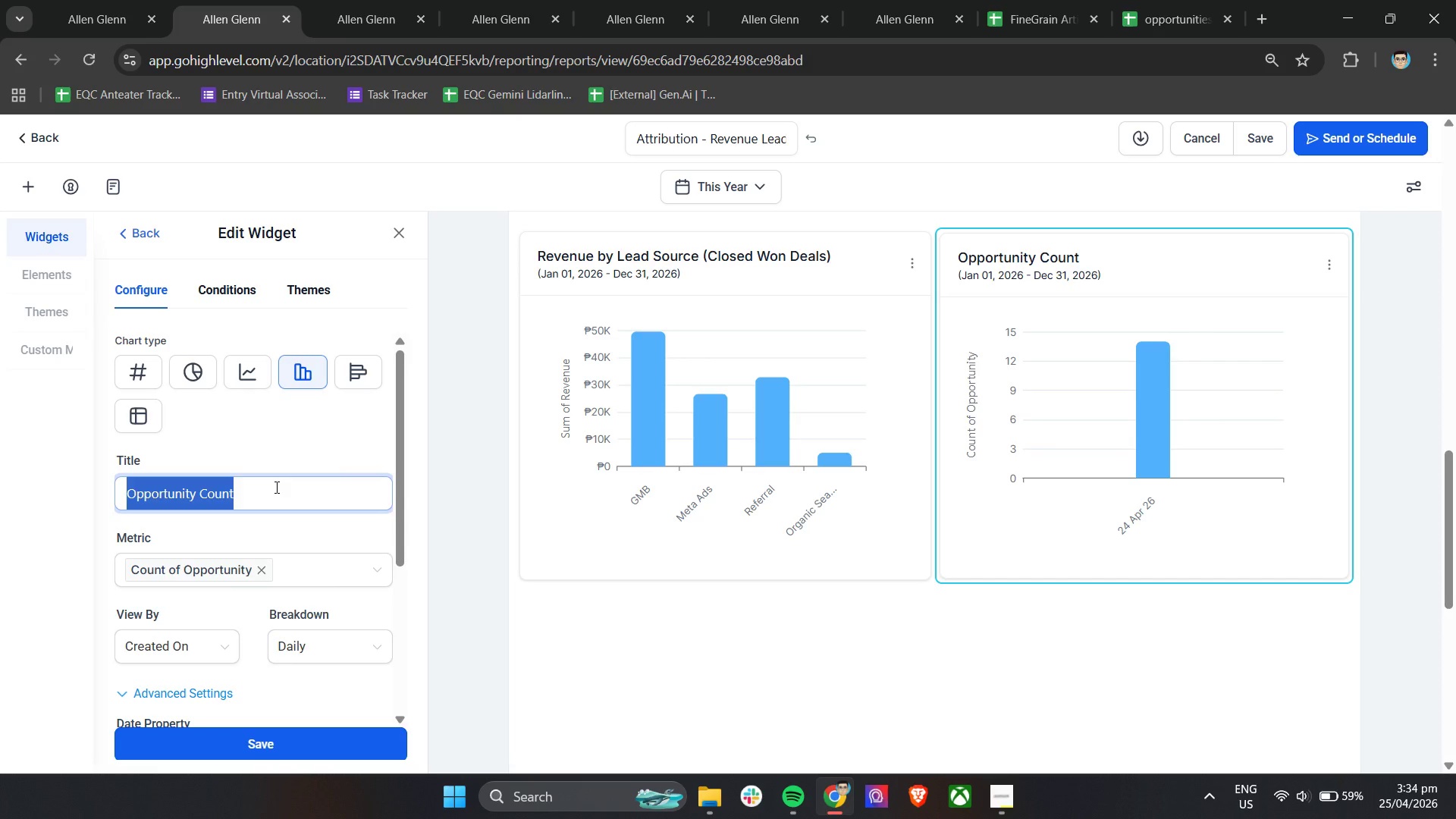 
type(Closed Deals by Source)
 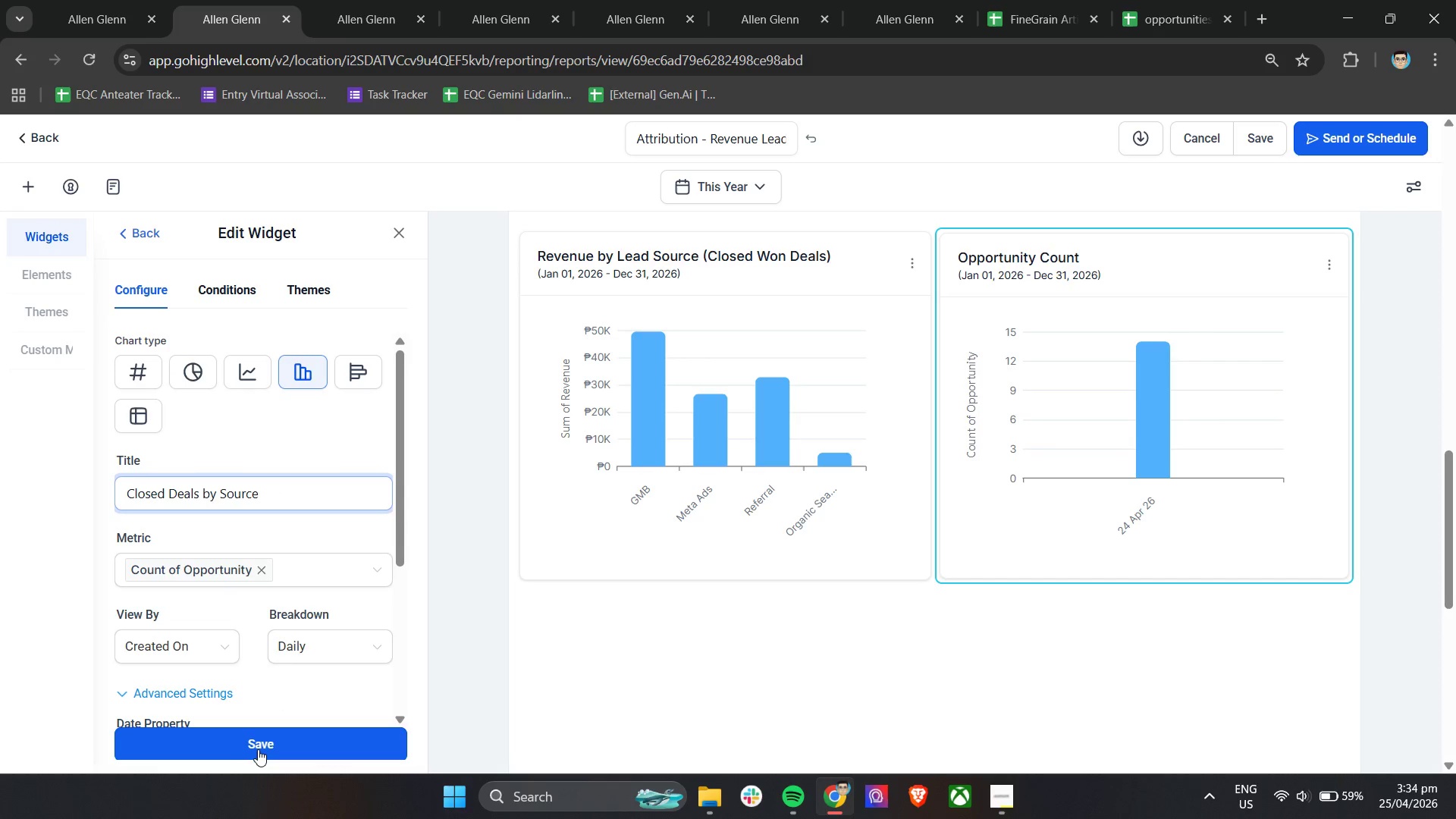 
left_click([258, 749])
 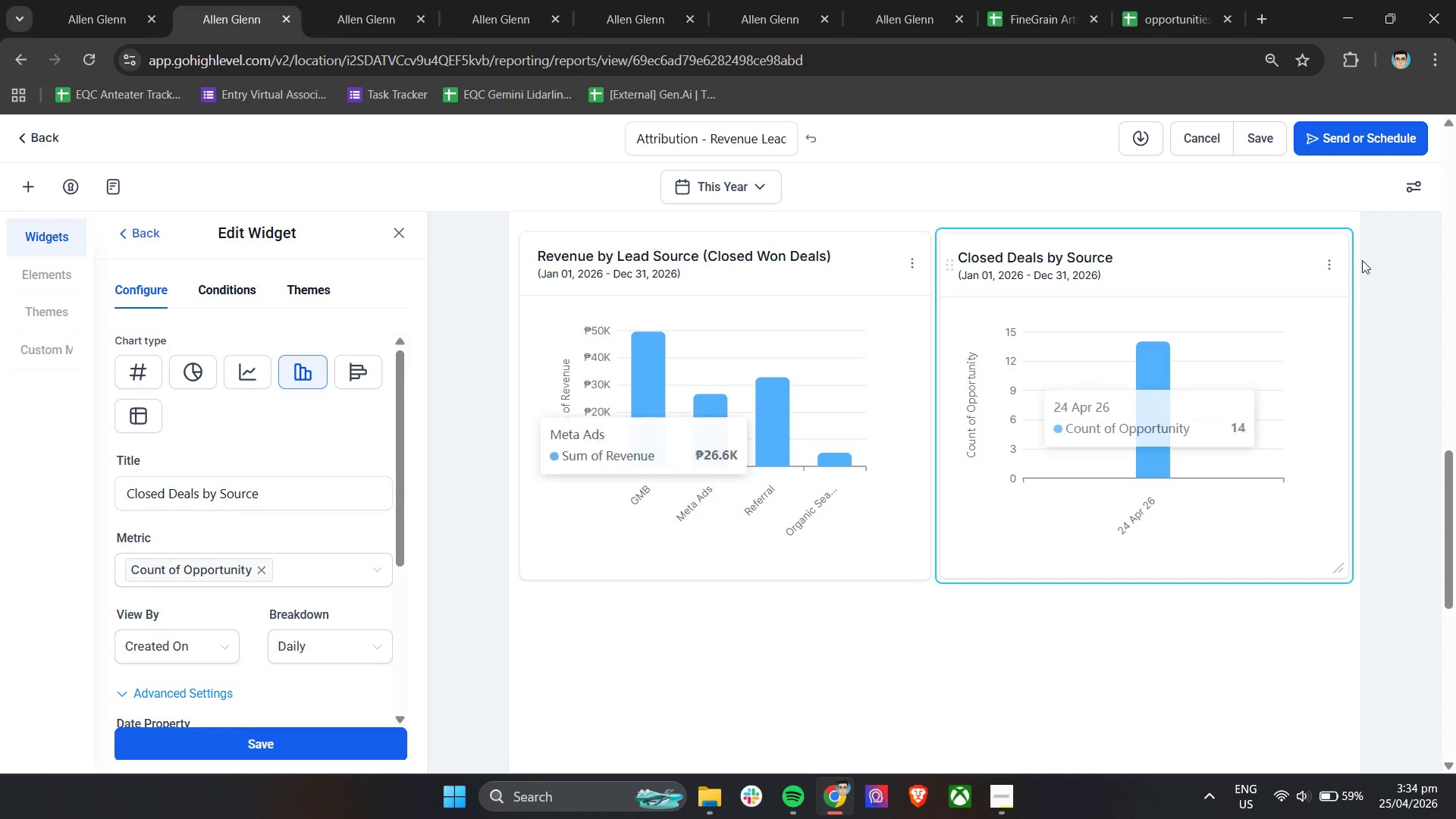 
left_click([1329, 261])
 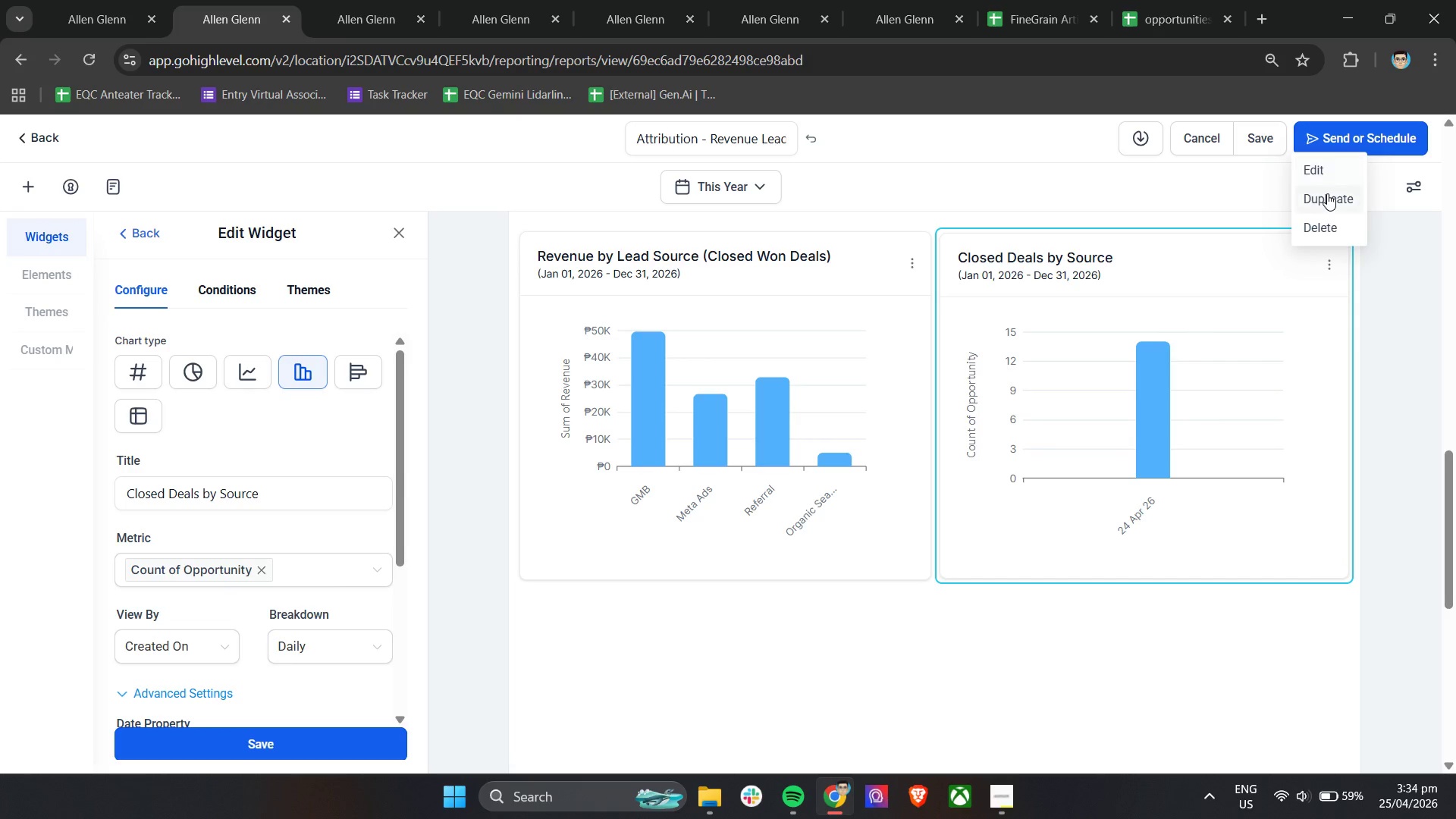 
left_click([1327, 193])
 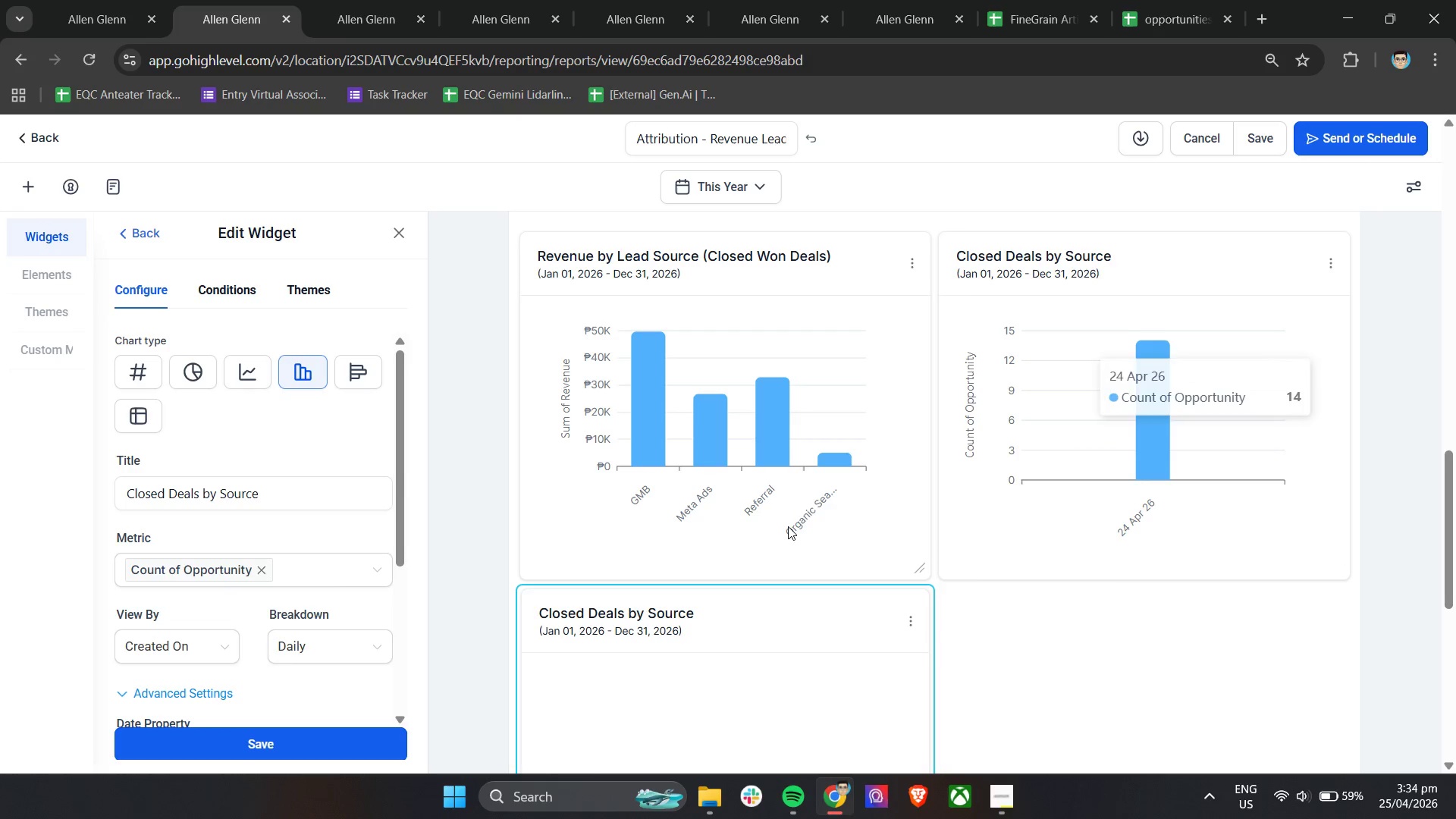 
scroll: coordinate [787, 527], scroll_direction: down, amount: 3.0
 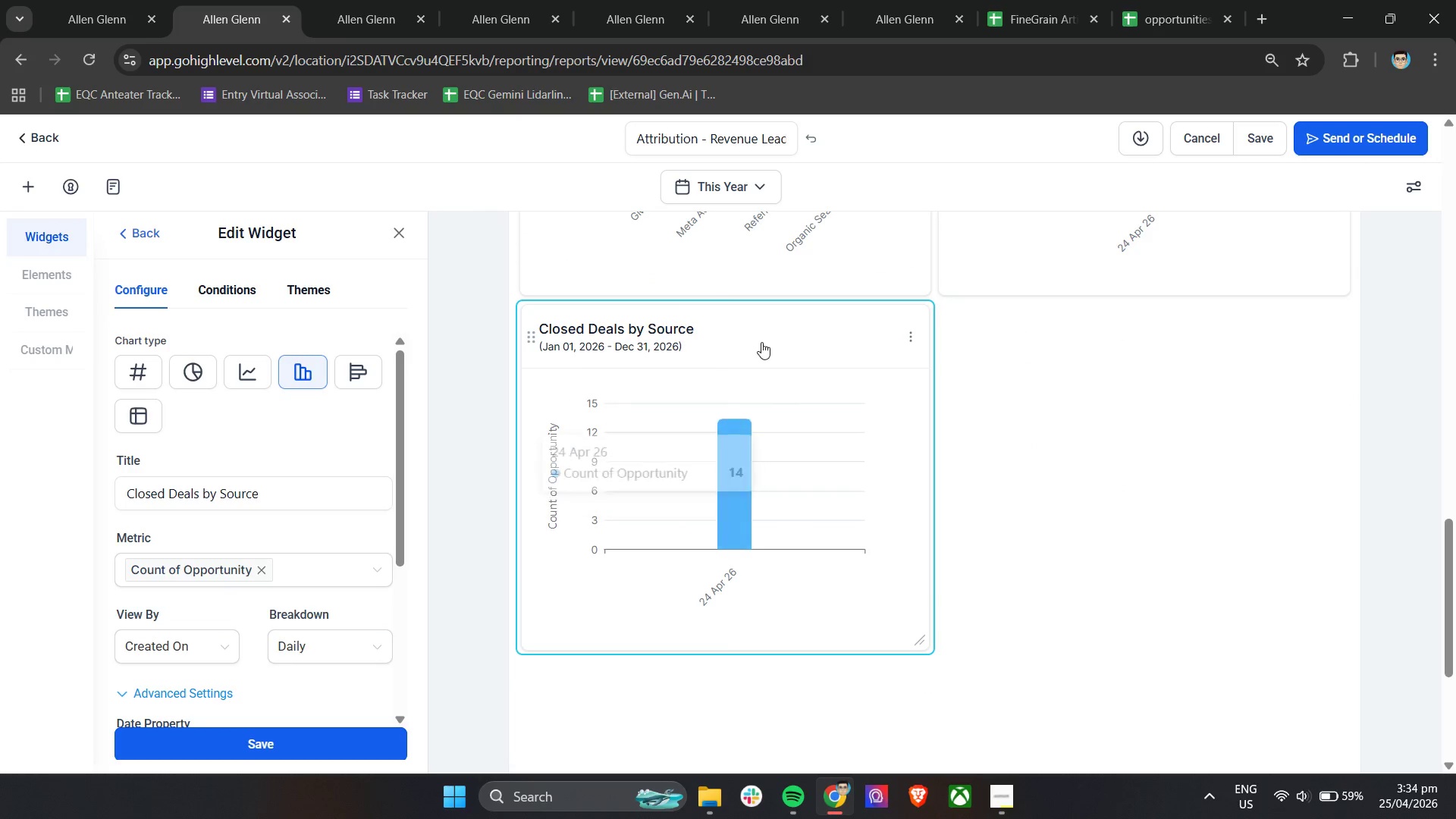 
left_click([761, 342])
 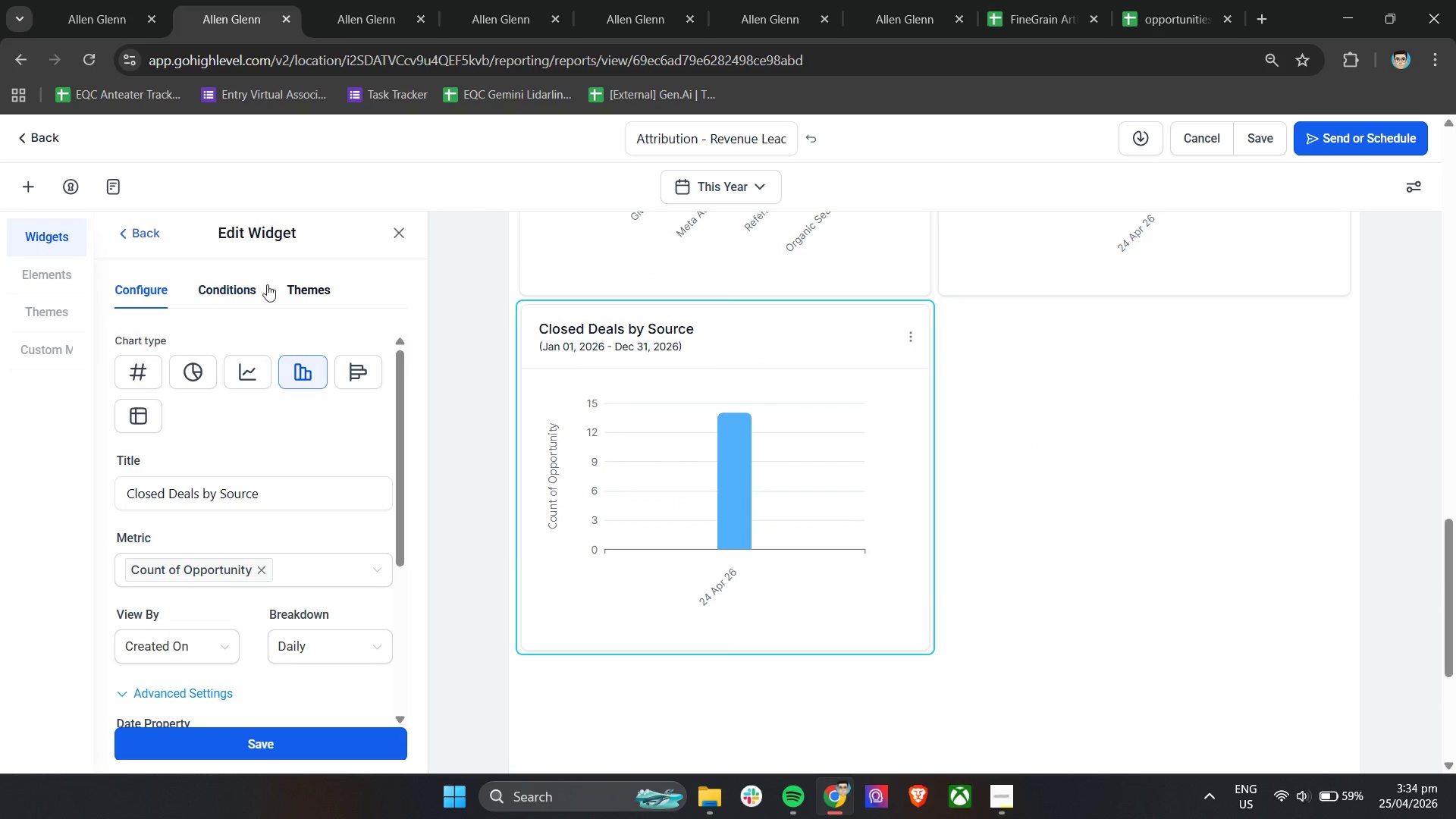 
left_click([732, 341])
 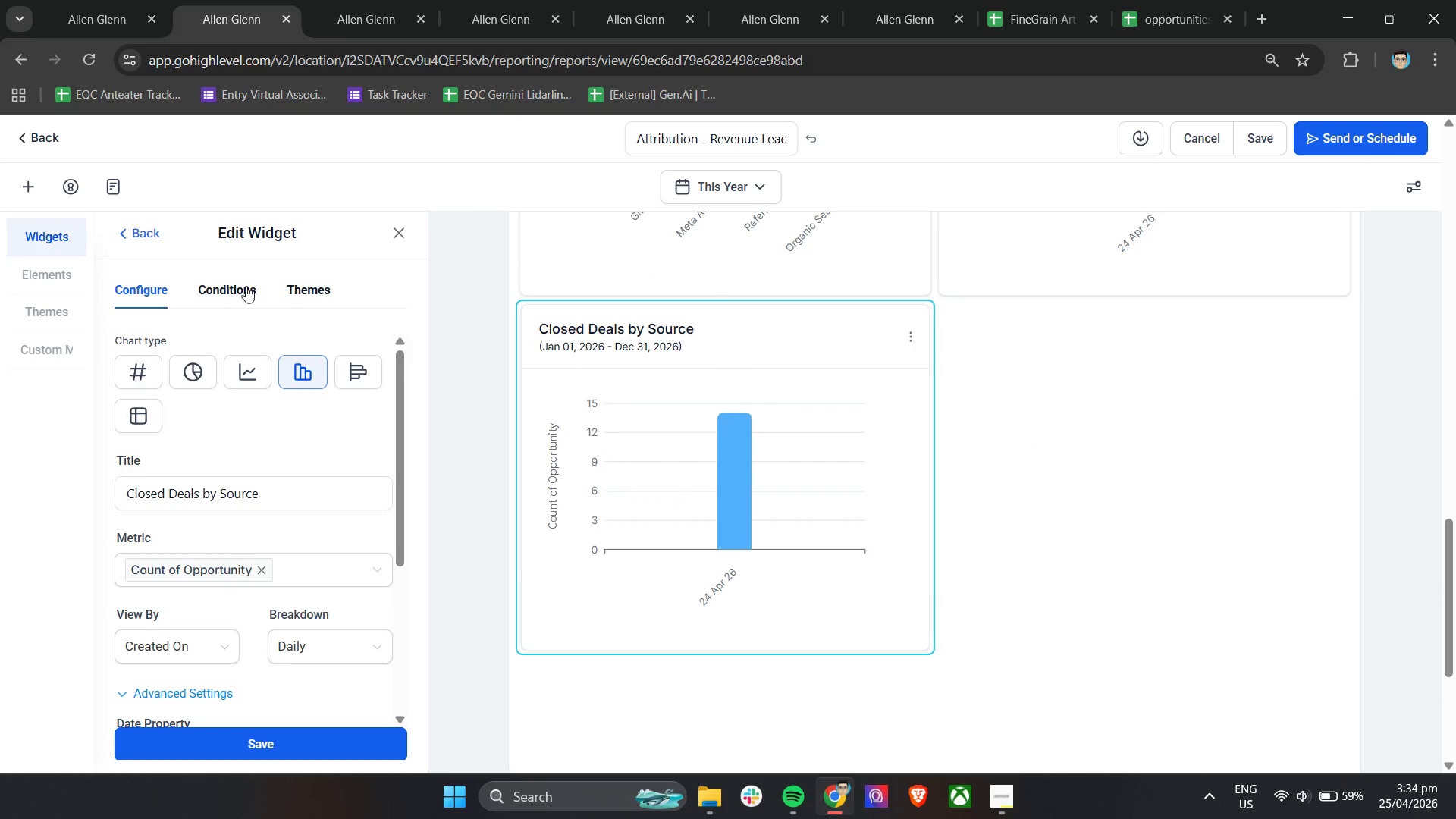 
left_click([223, 281])
 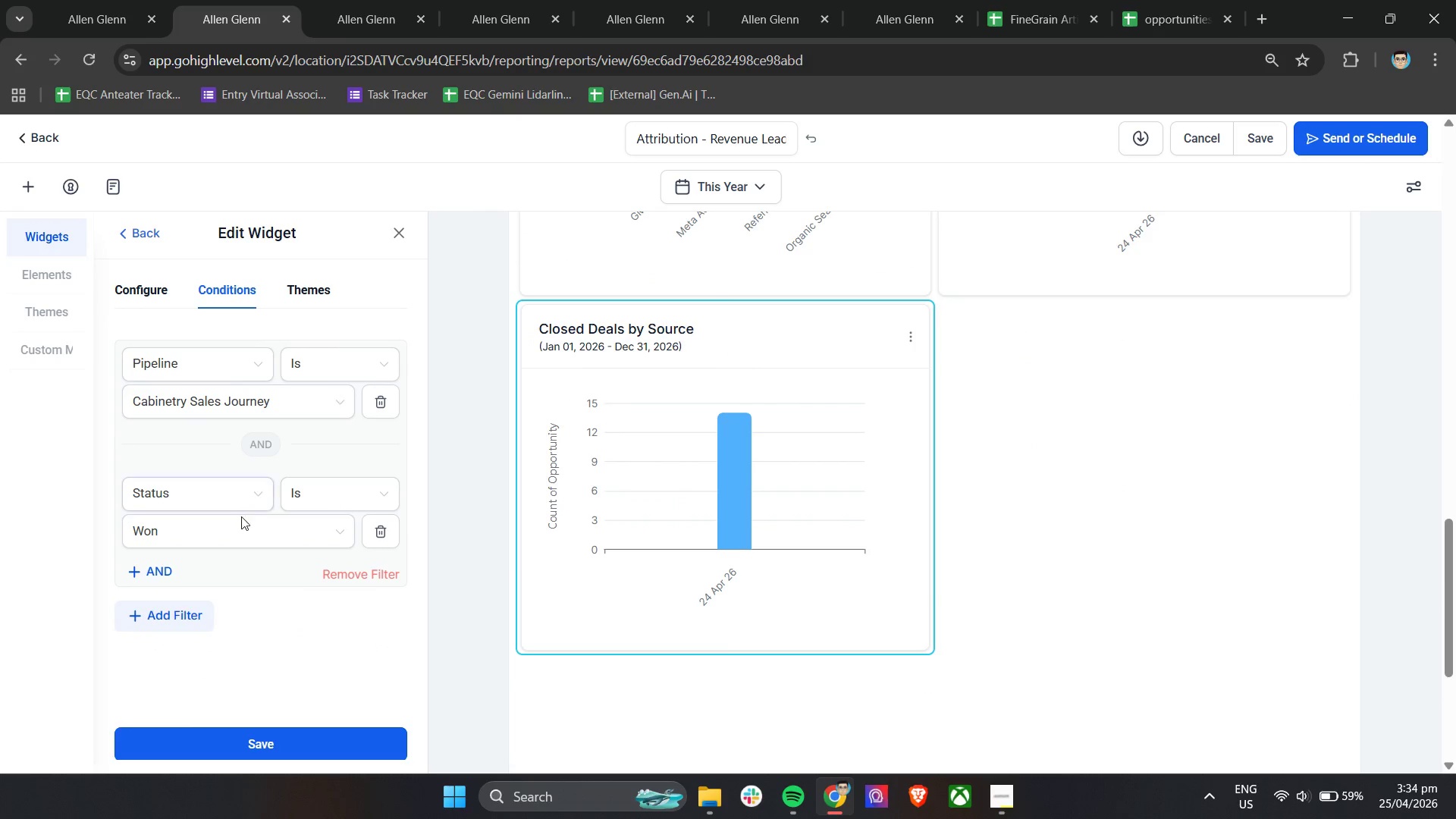 
left_click([228, 540])
 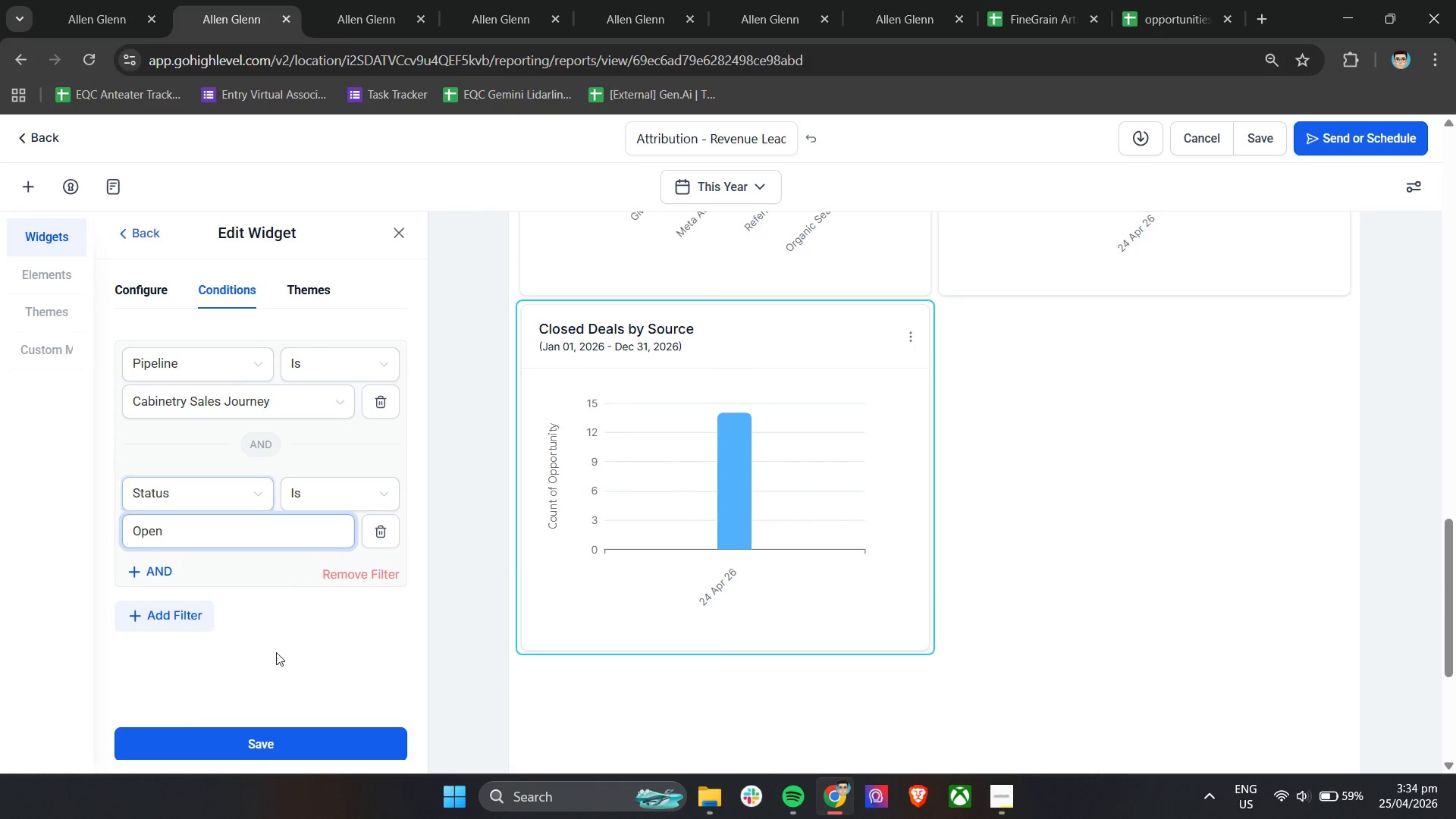 
left_click([259, 748])
 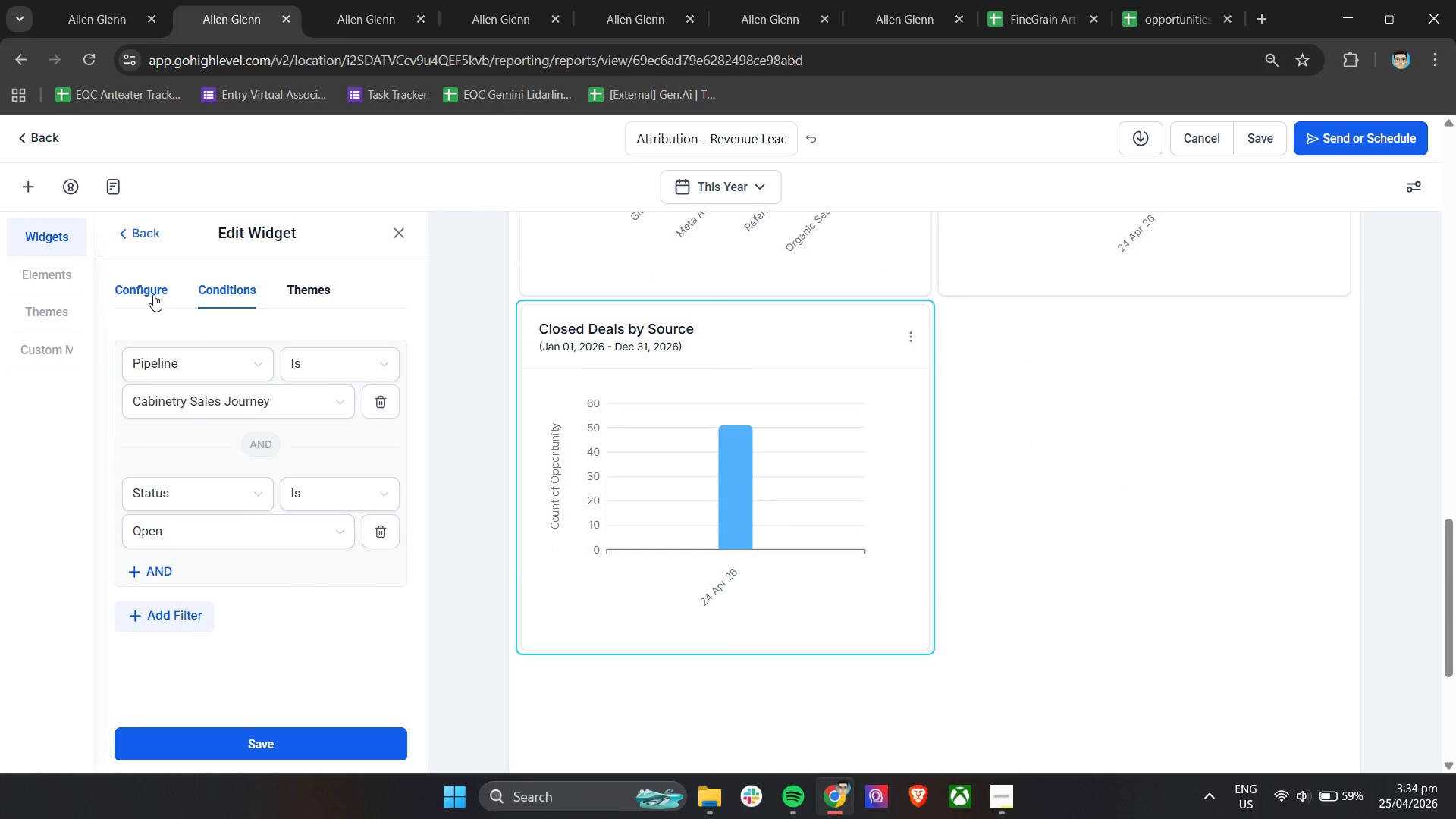 
left_click([153, 294])
 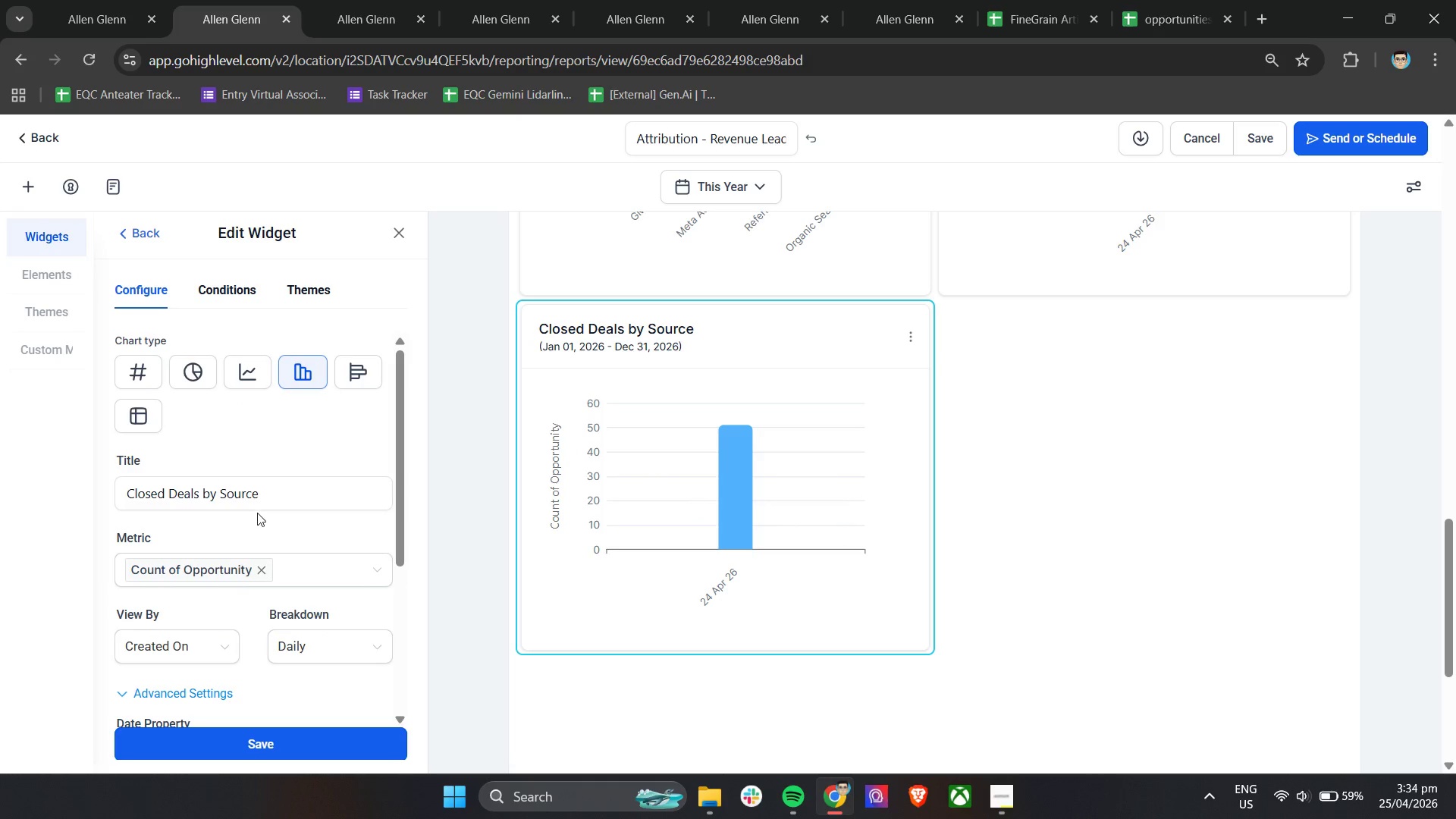 
double_click([269, 500])
 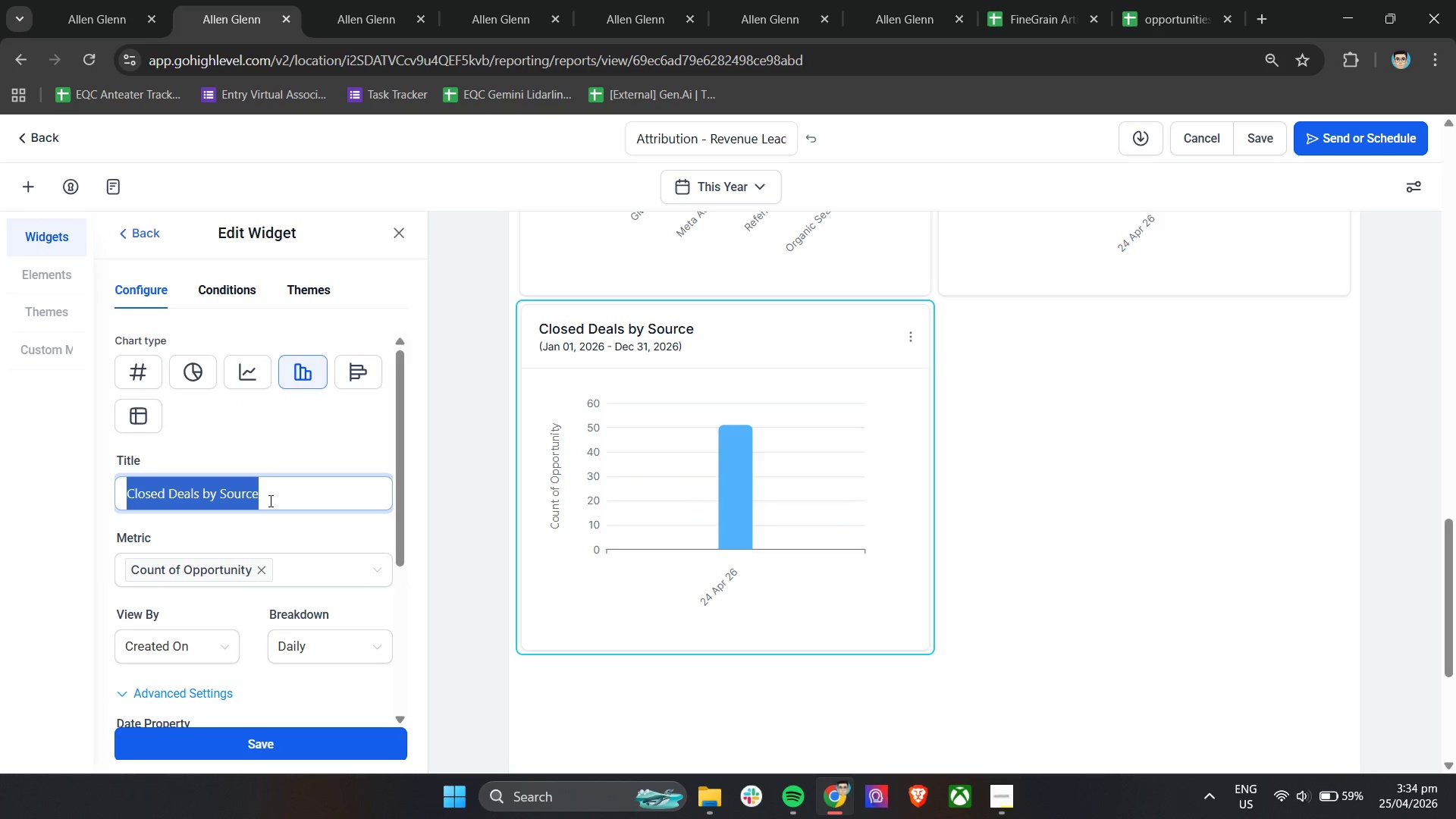 
triple_click([269, 500])
 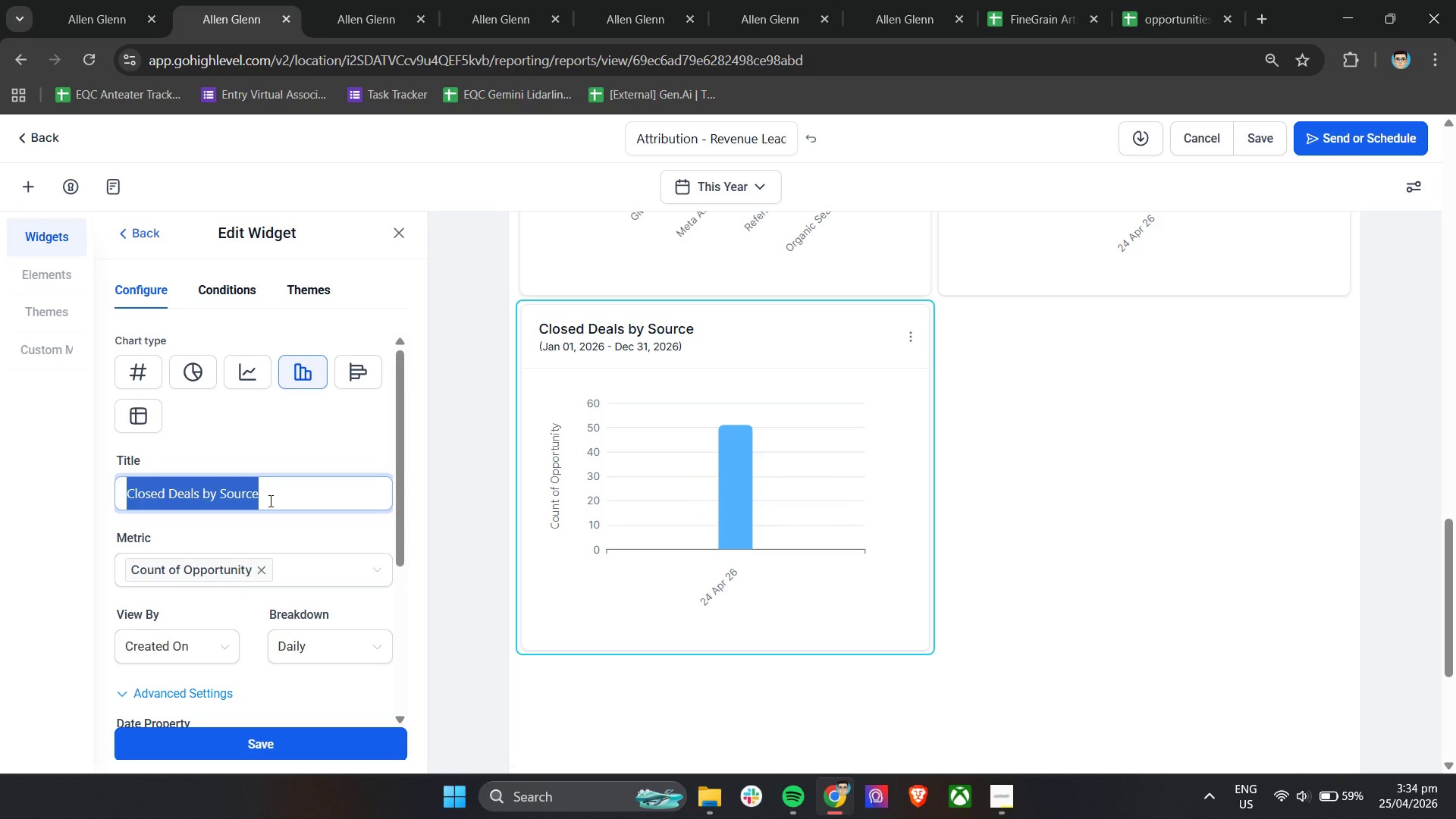 
type(Oe)
key(Backspace)
type(pen Opportunities by Source)
 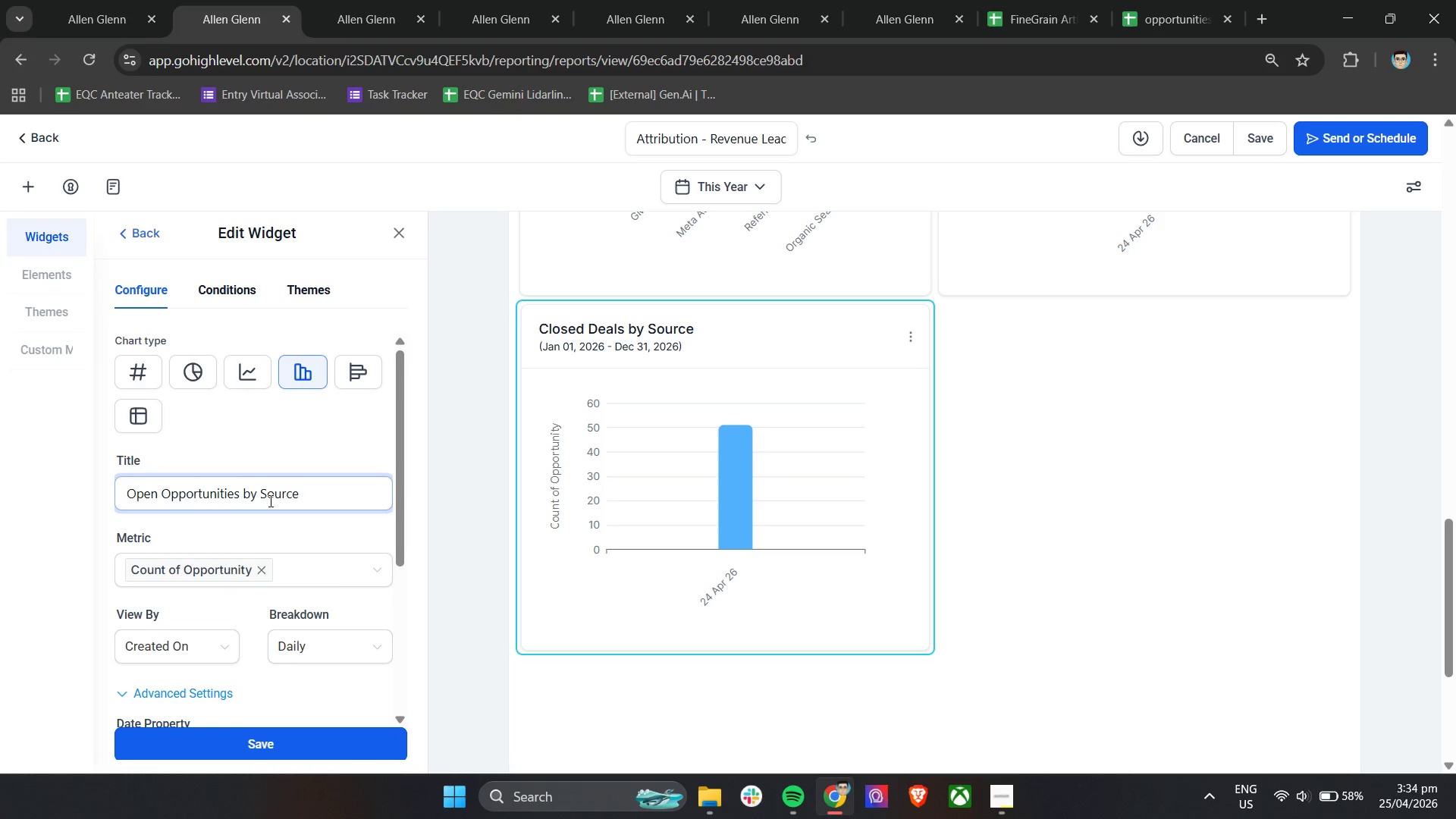 
left_click([260, 521])
 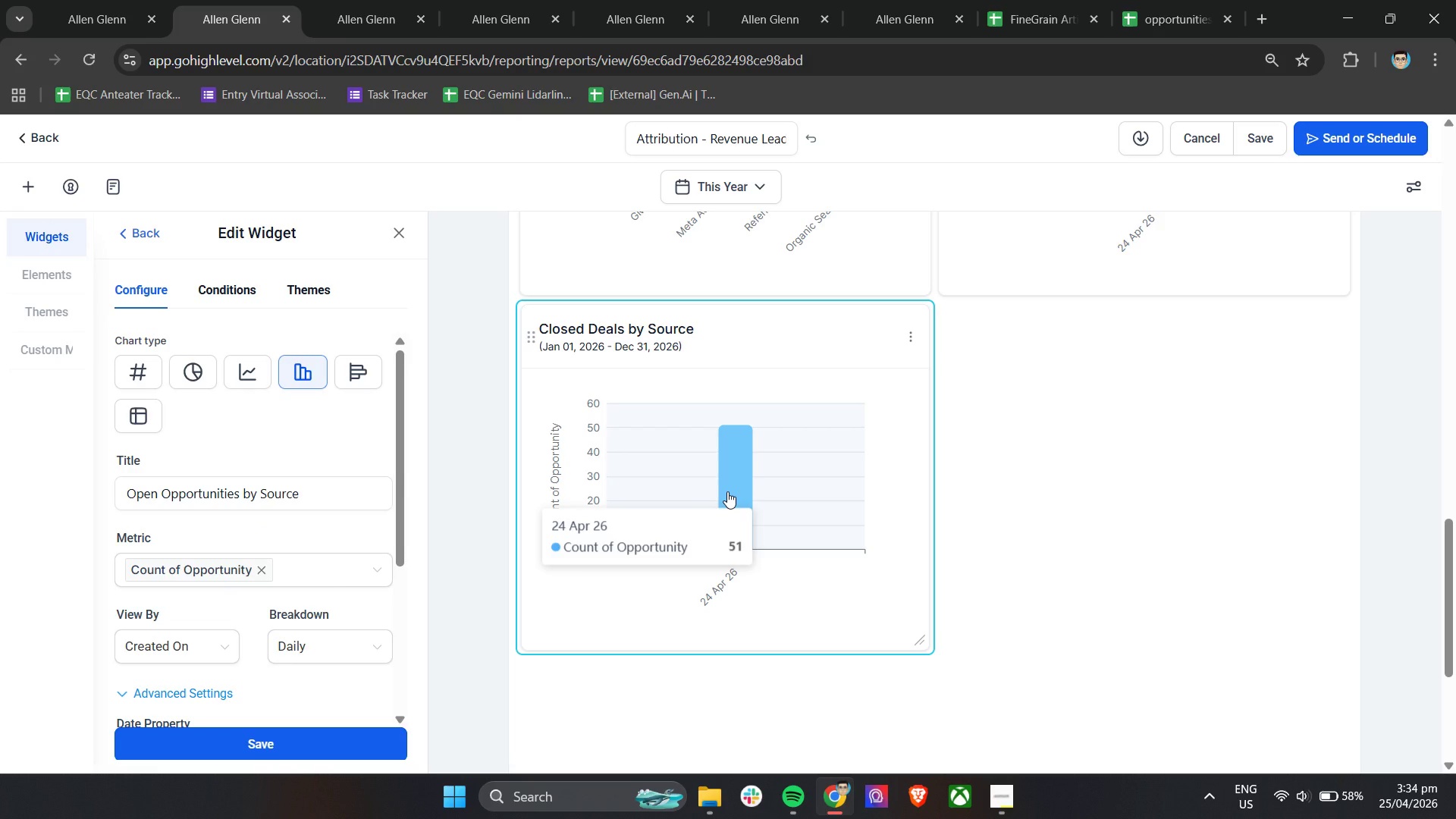 
wait(6.17)
 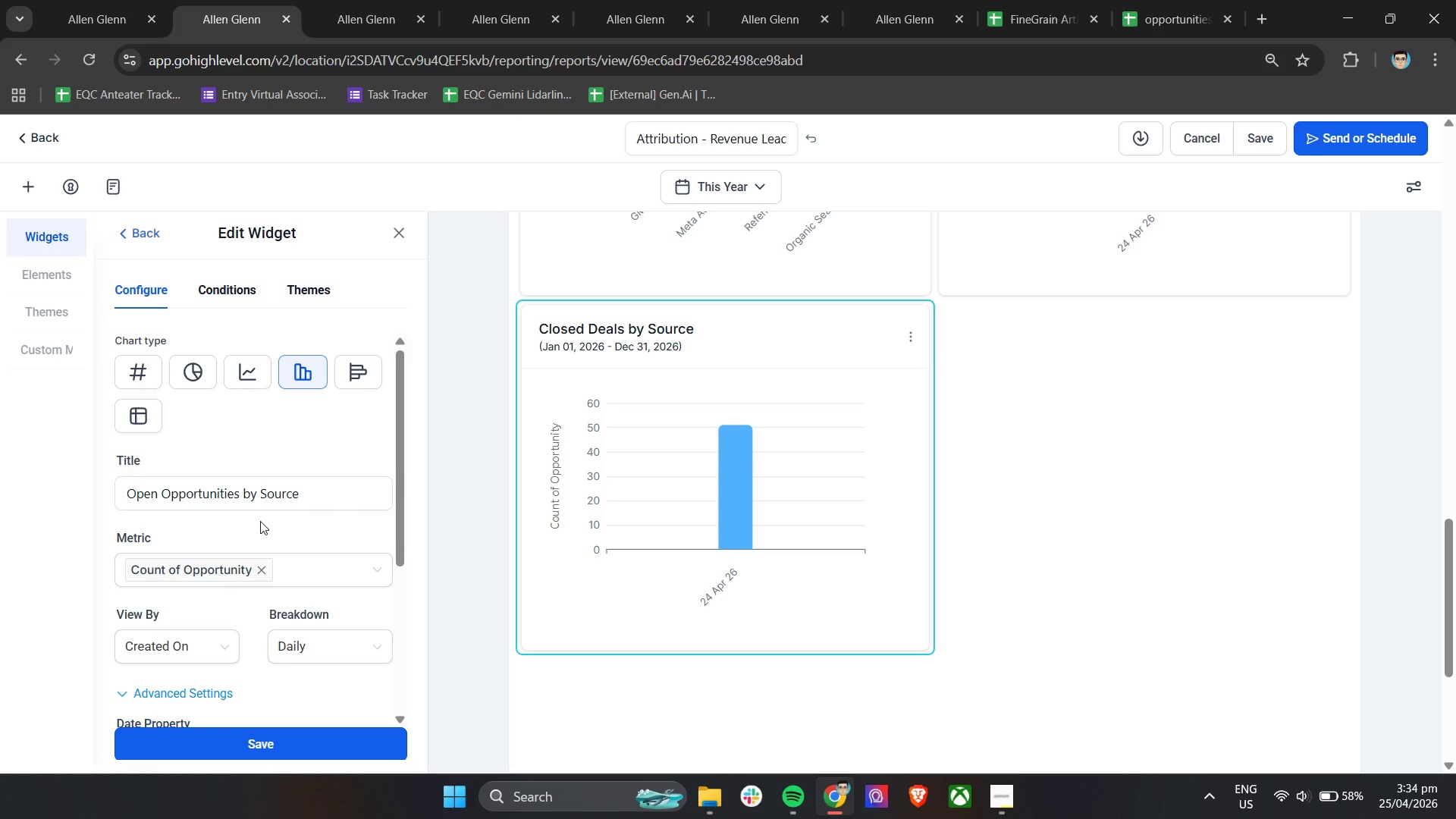 
left_click([222, 620])
 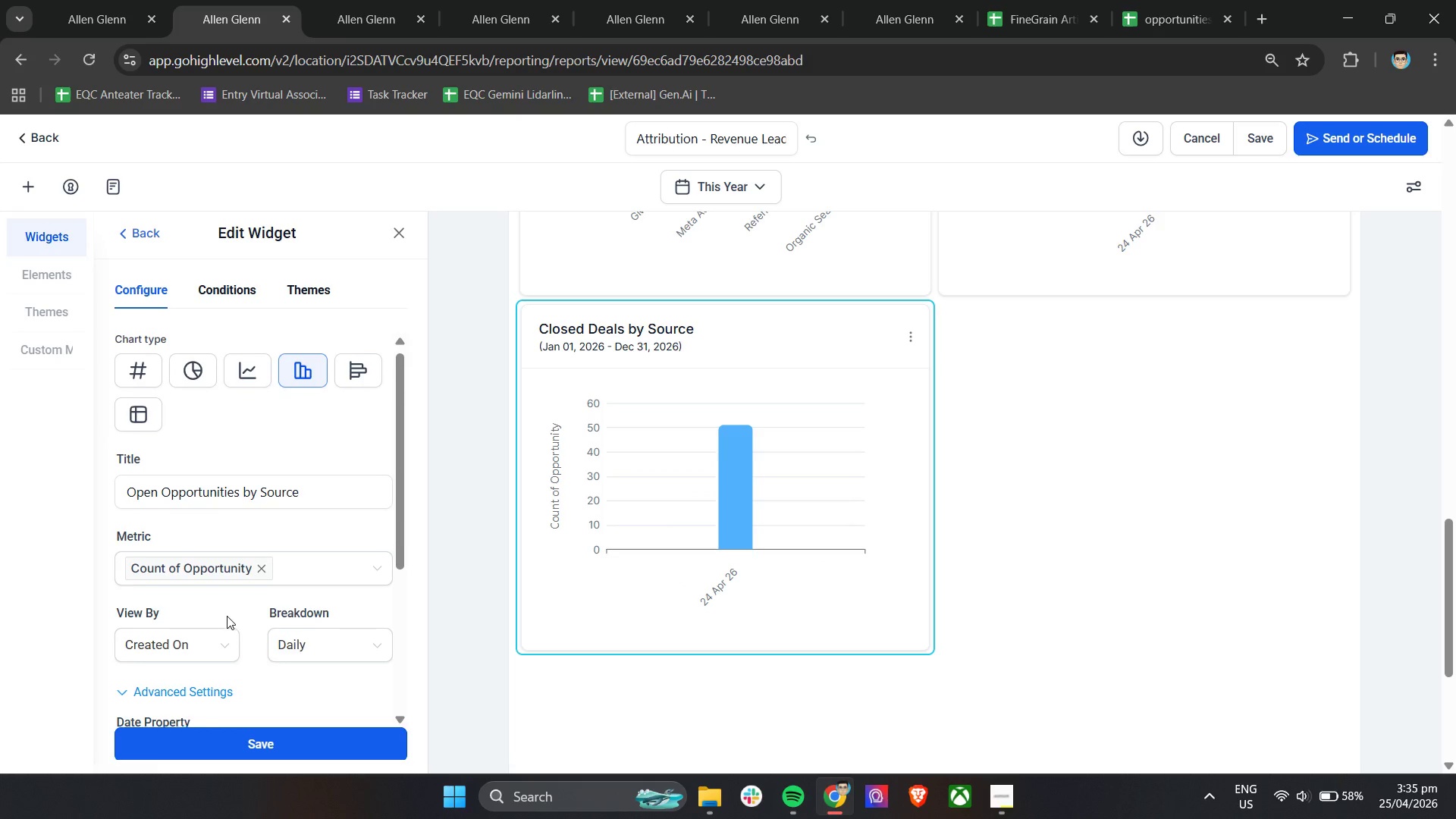 
scroll: coordinate [227, 616], scroll_direction: down, amount: 2.0
 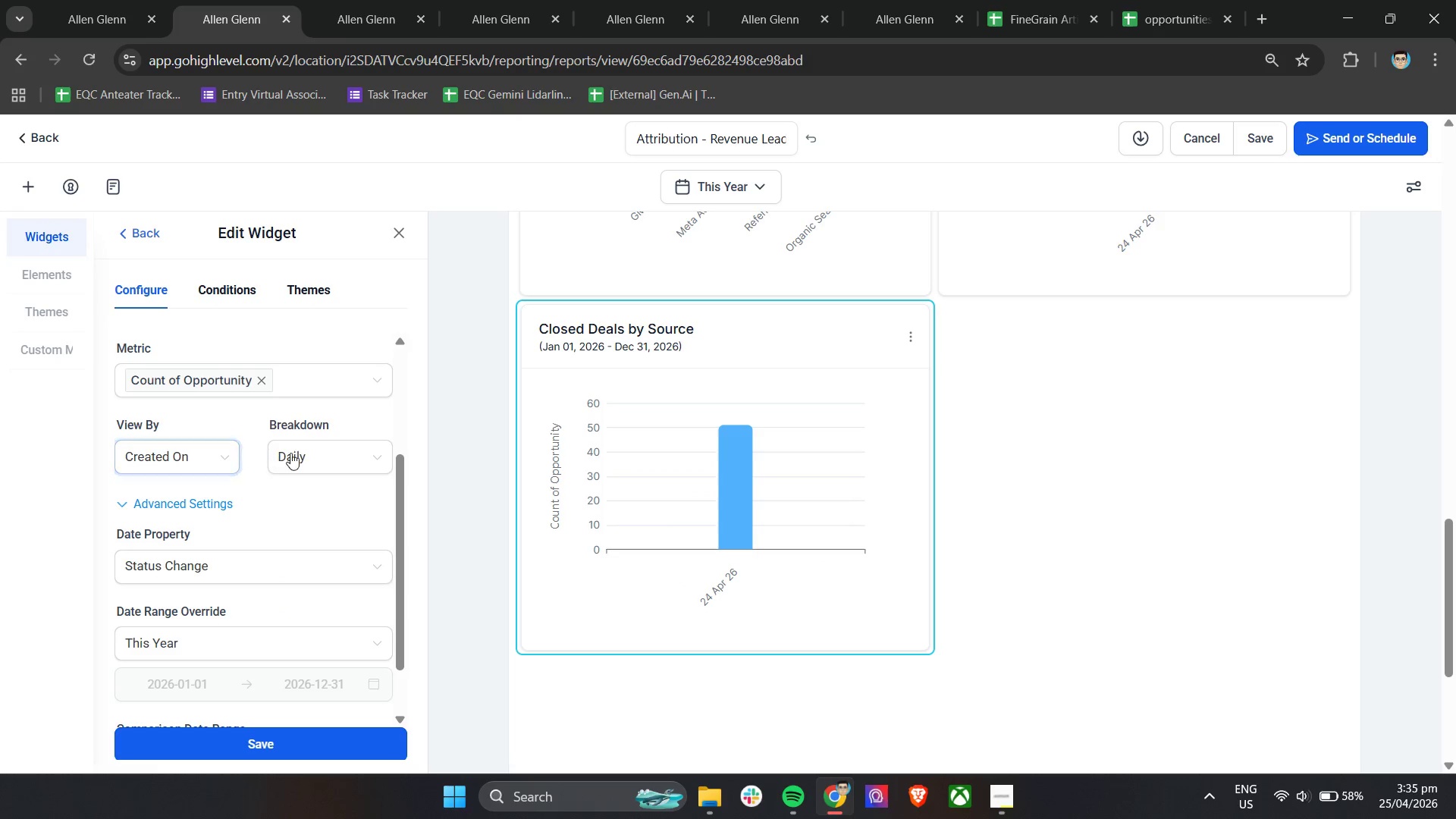 
left_click([315, 454])
 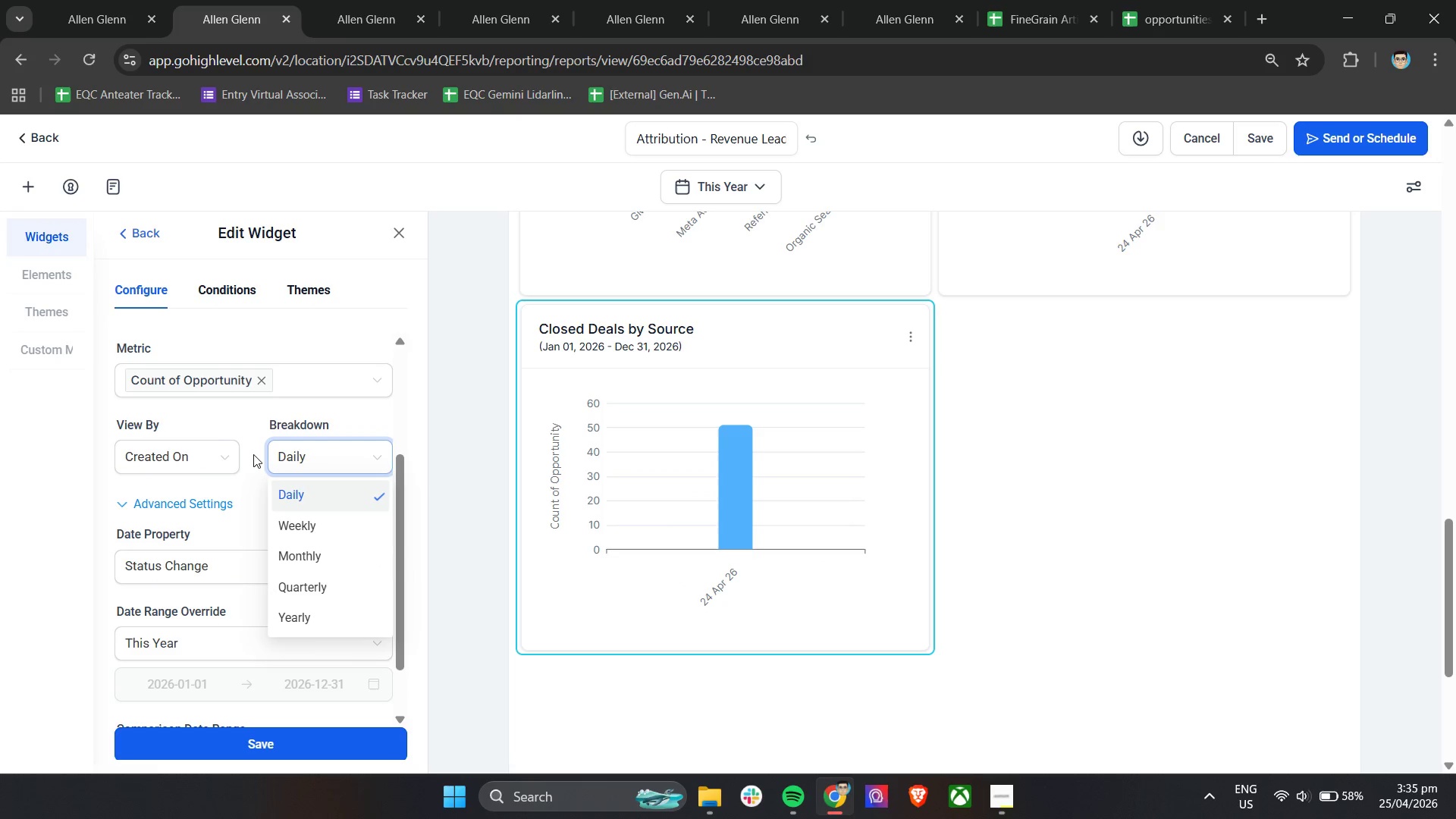 
left_click([203, 452])
 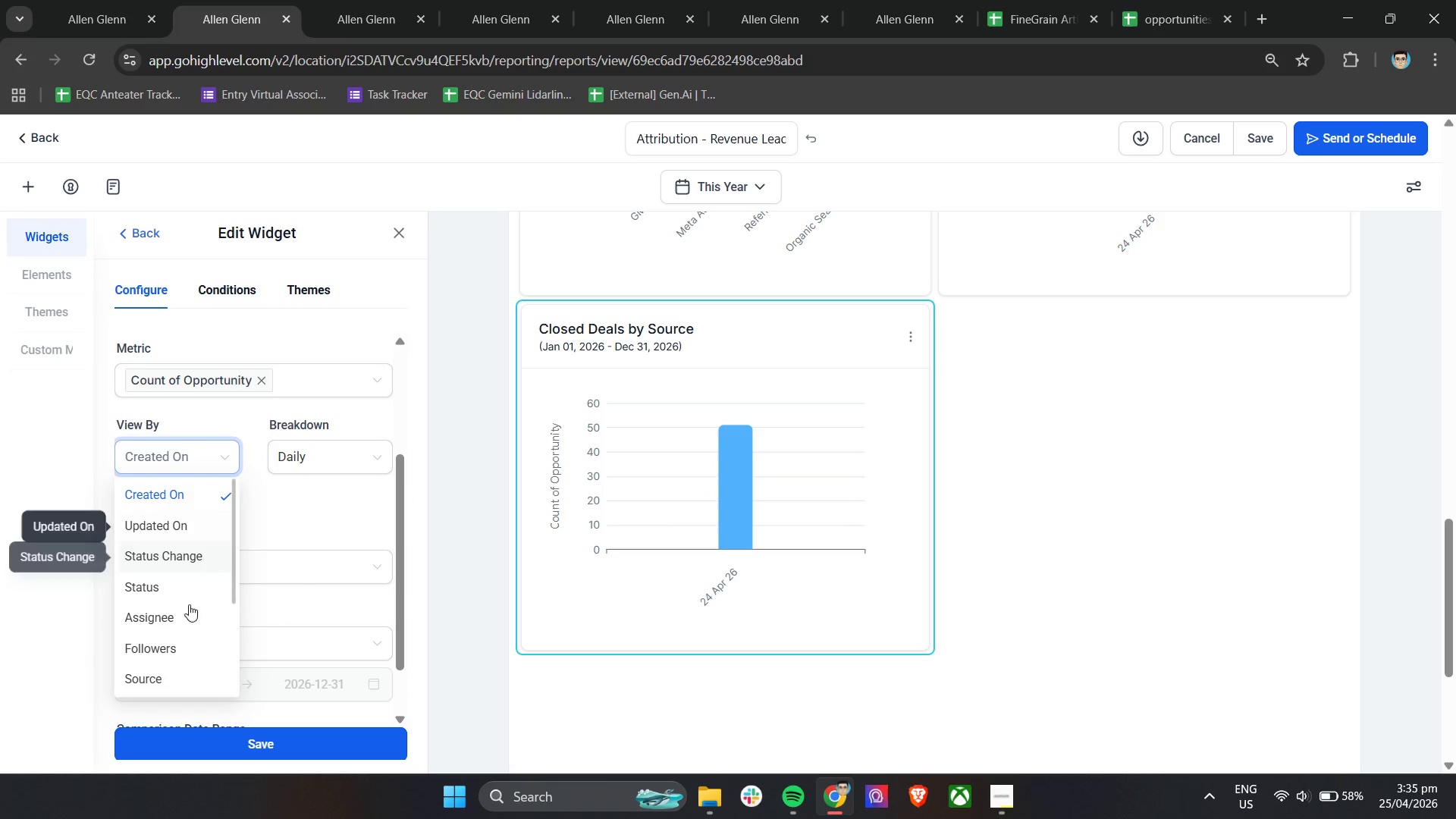 
scroll: coordinate [187, 643], scroll_direction: down, amount: 3.0
 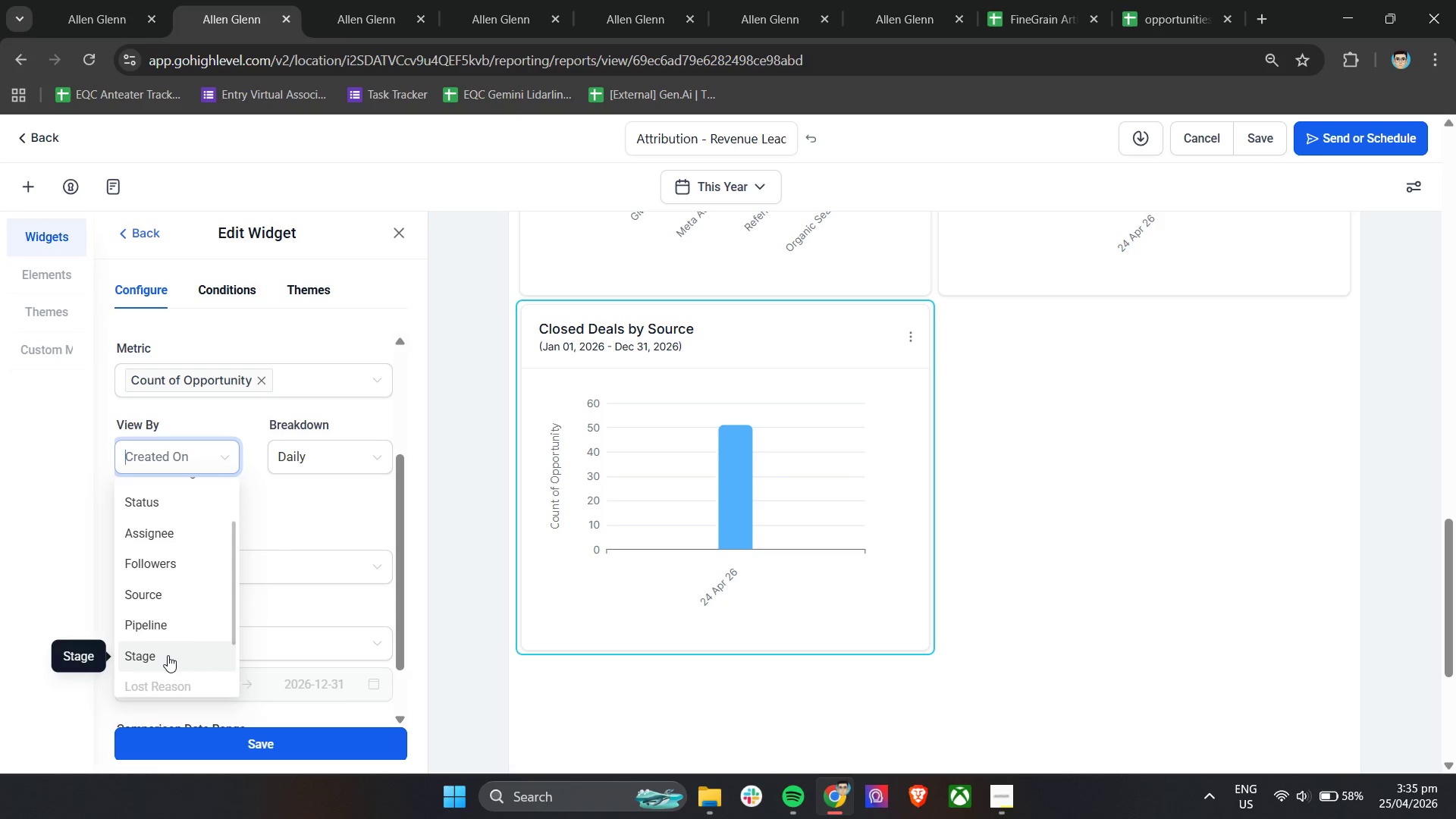 
left_click([172, 594])
 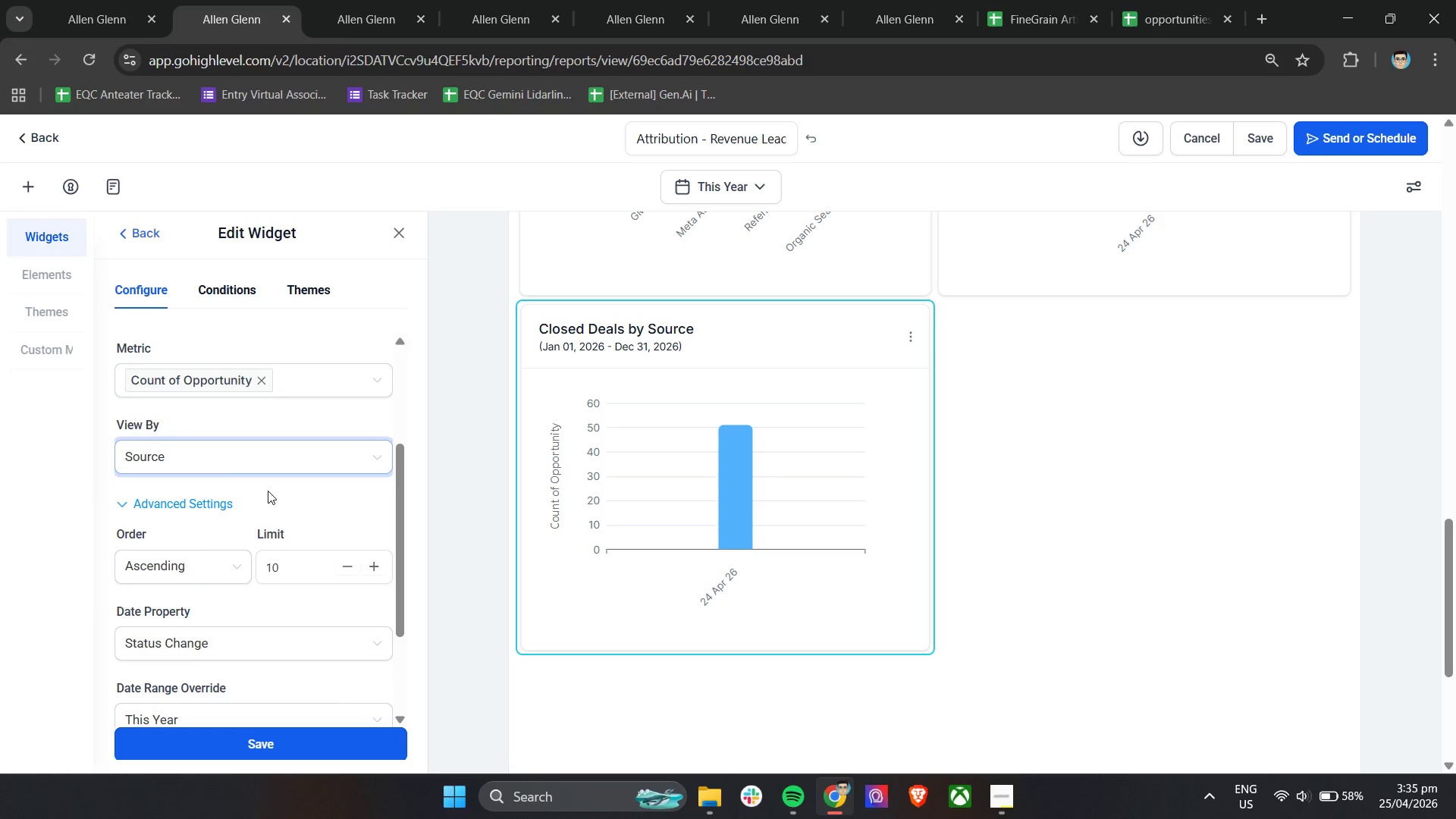 
left_click([268, 487])
 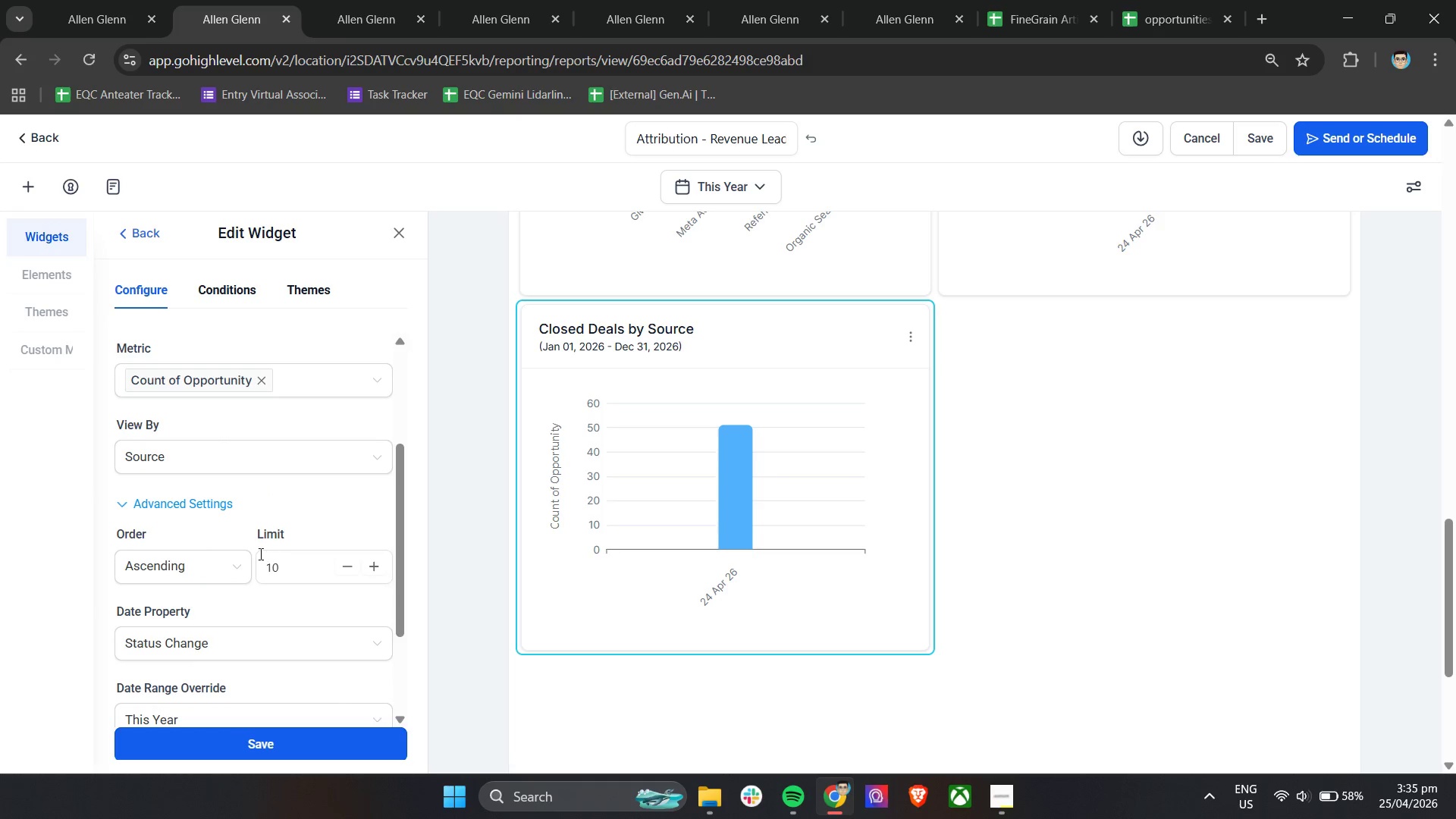 
scroll: coordinate [1049, 568], scroll_direction: up, amount: 3.0
 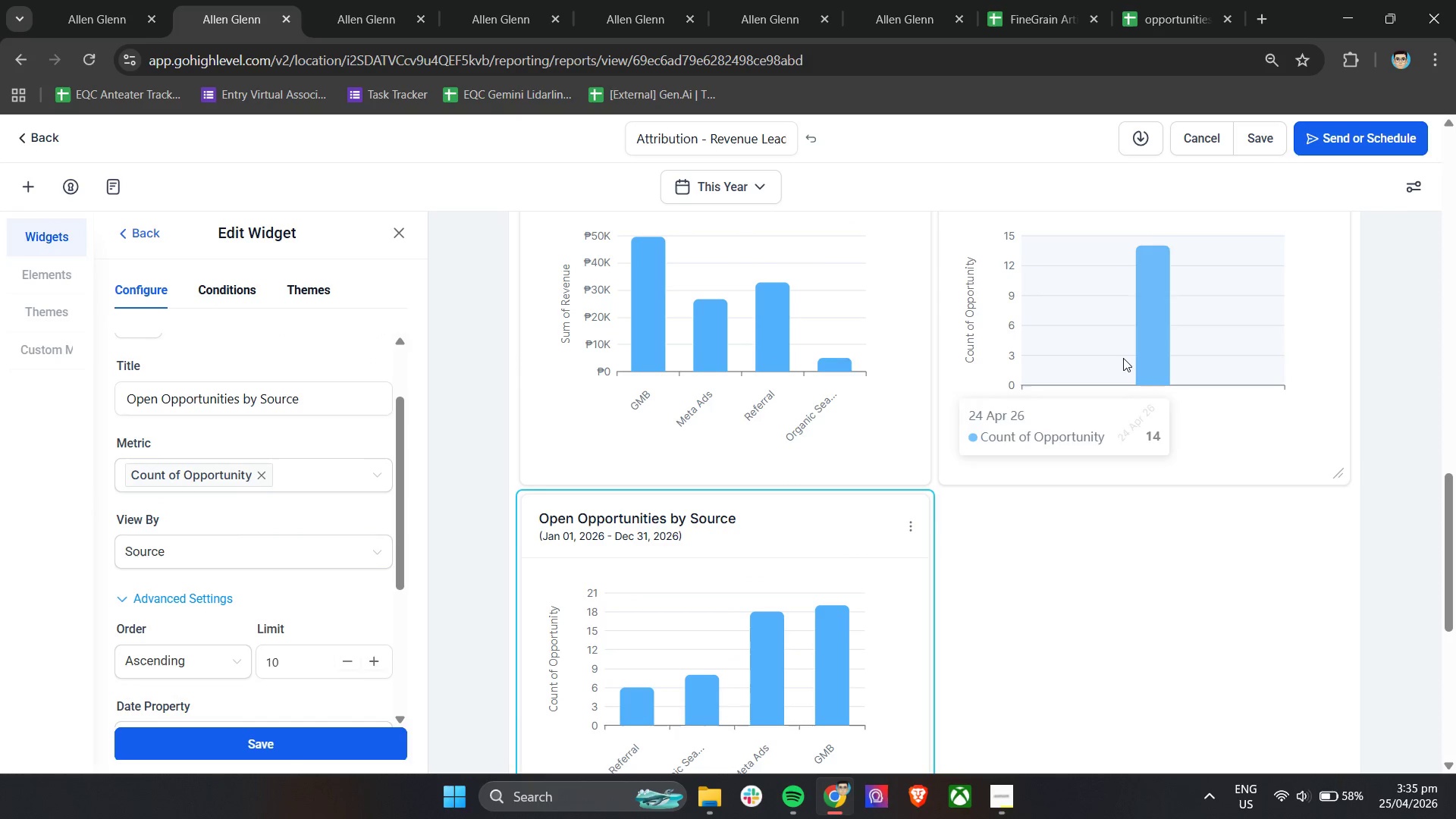 
left_click([1123, 358])
 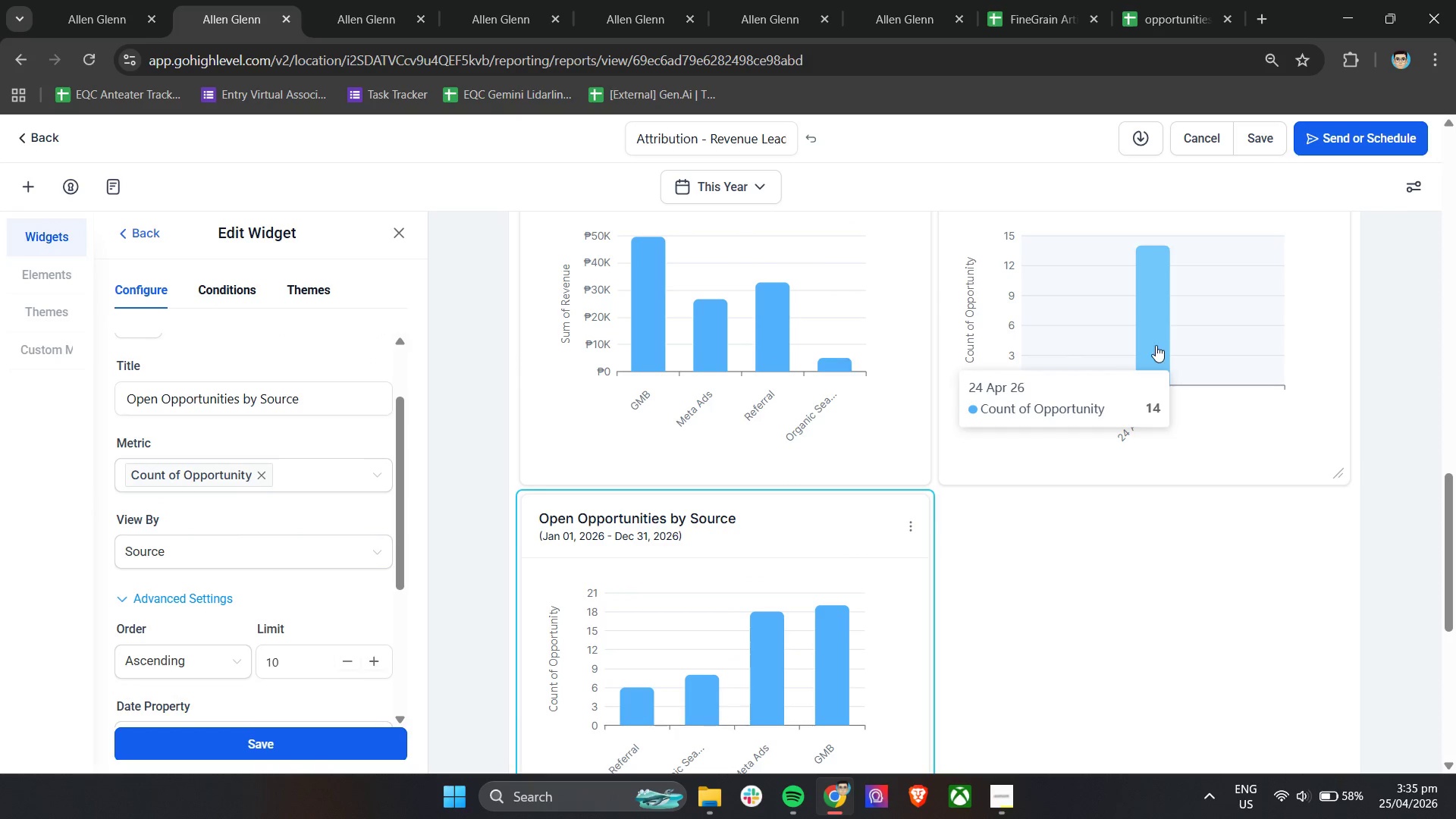 
left_click([1157, 345])
 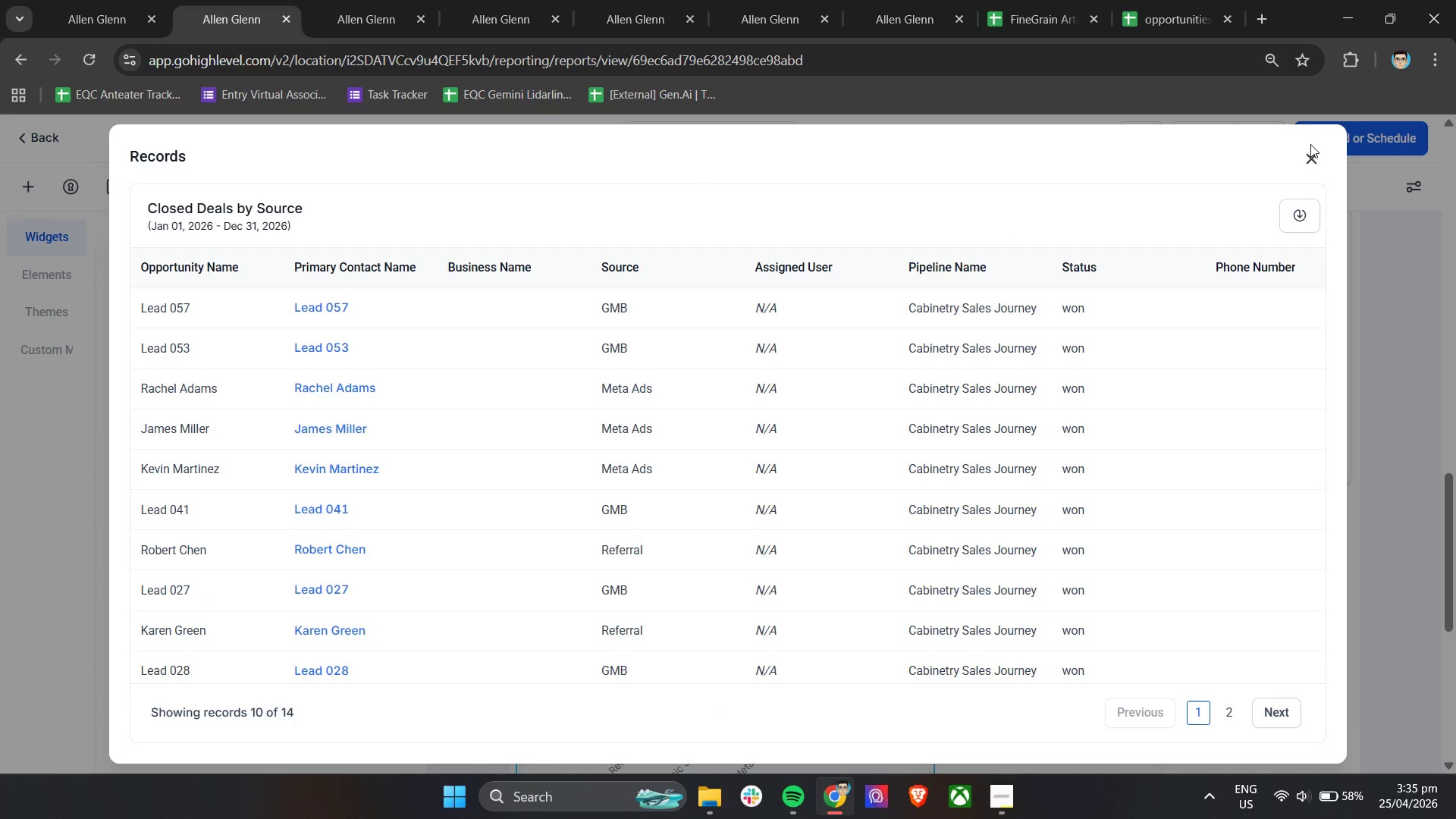 
double_click([1300, 156])
 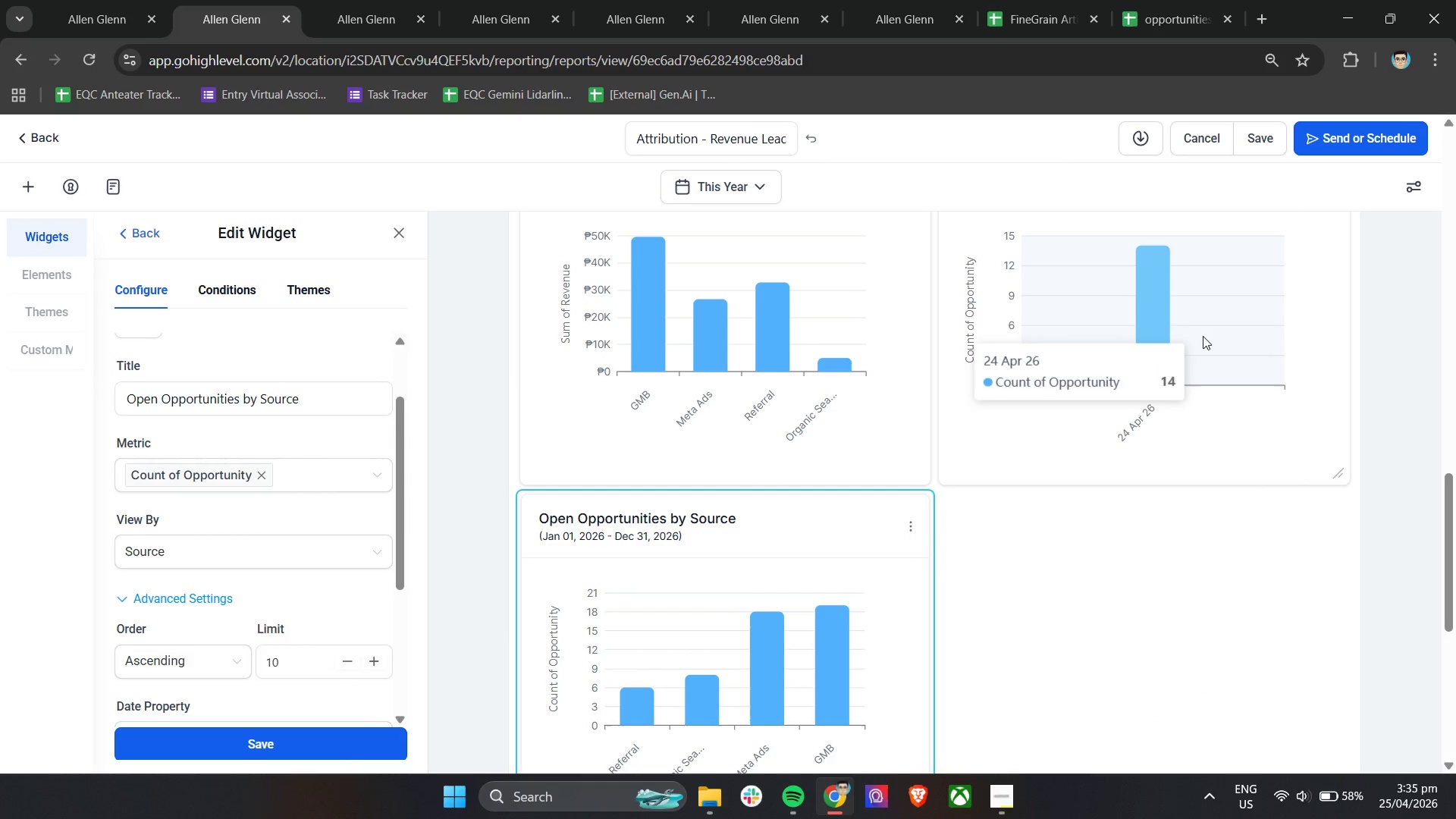 
scroll: coordinate [1222, 391], scroll_direction: up, amount: 3.0
 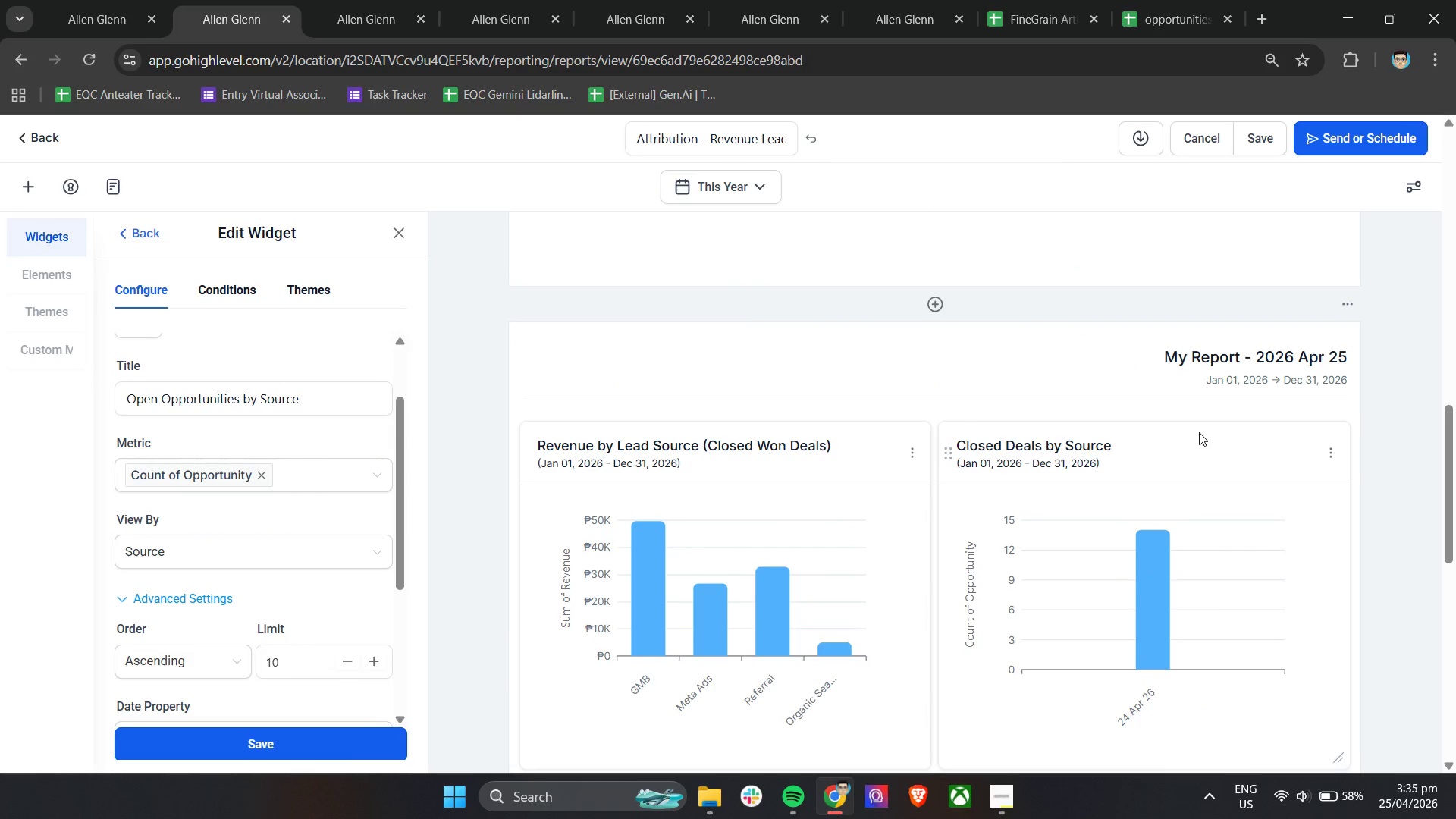 
left_click([1194, 444])
 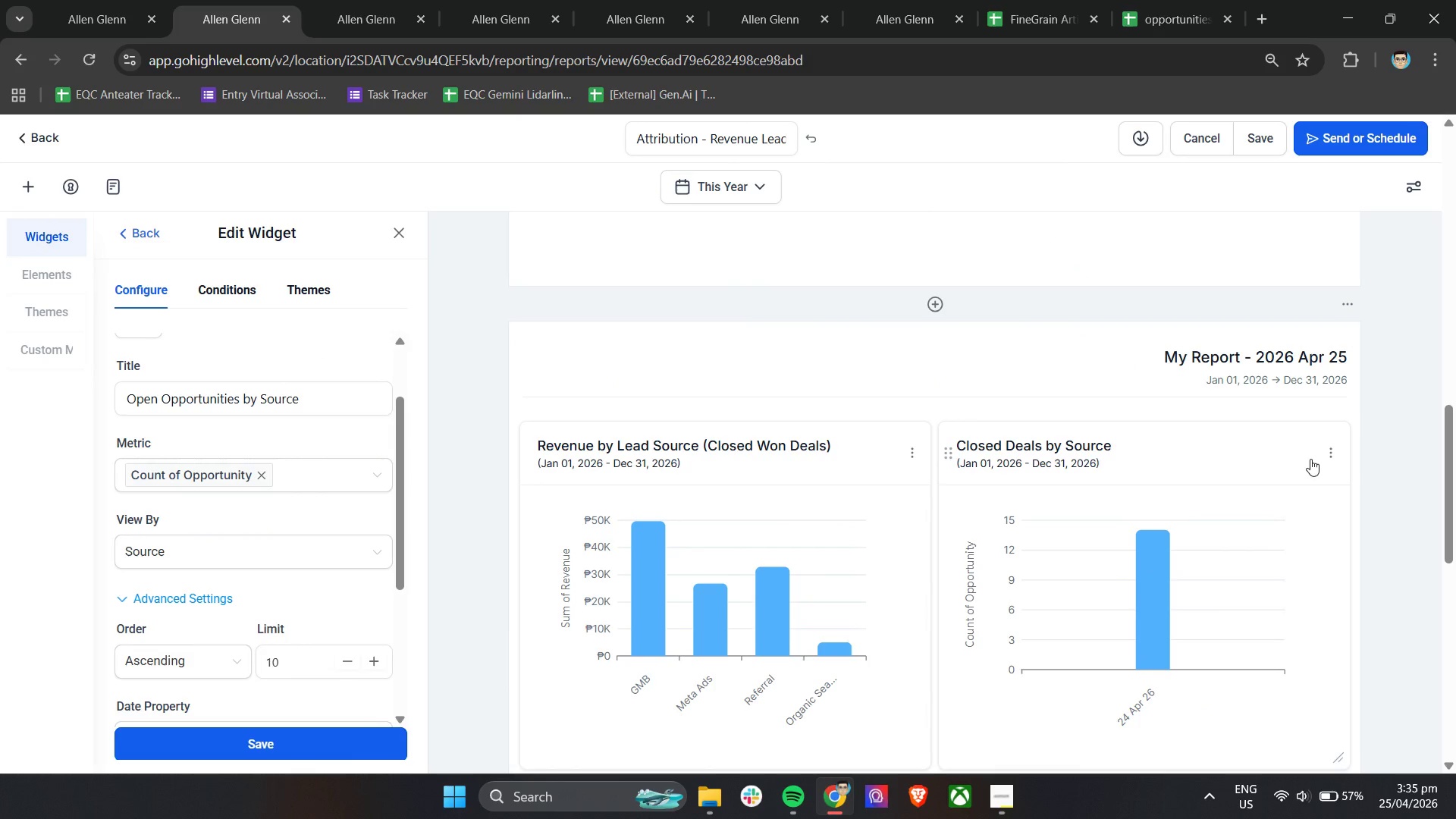 
left_click([1327, 449])
 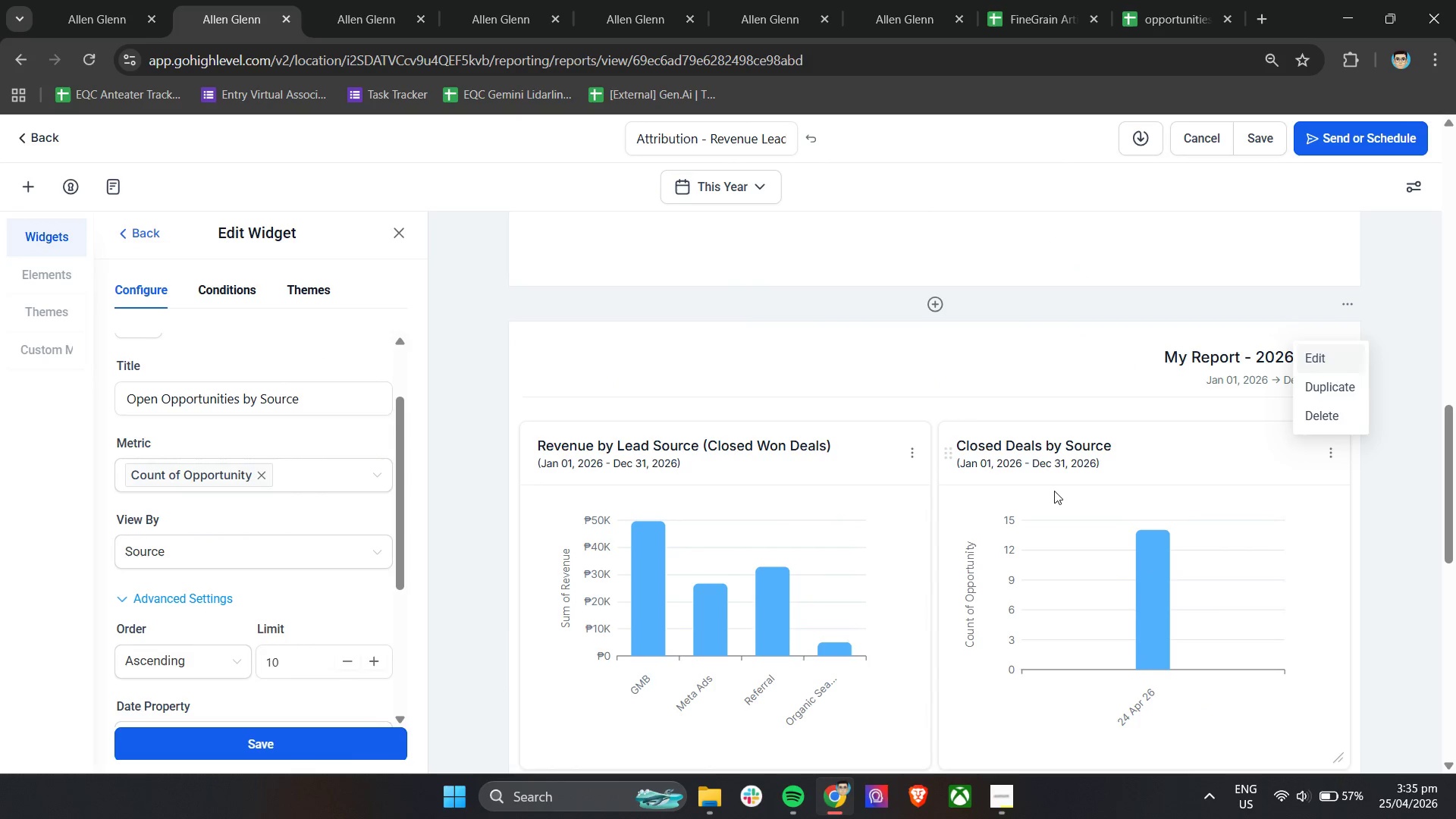 
scroll: coordinate [1369, 588], scroll_direction: down, amount: 25.0
 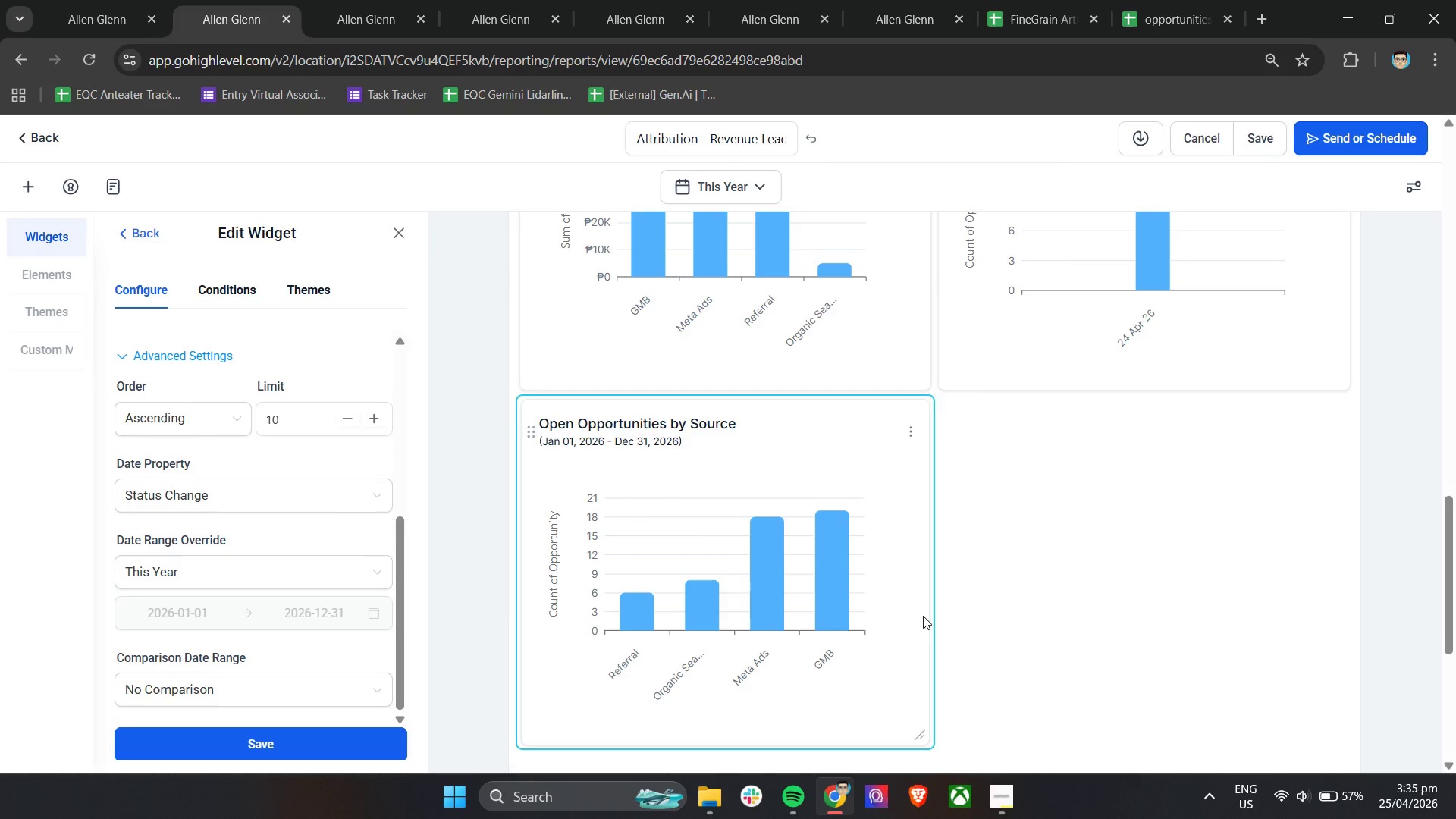 
scroll: coordinate [962, 609], scroll_direction: up, amount: 2.0
 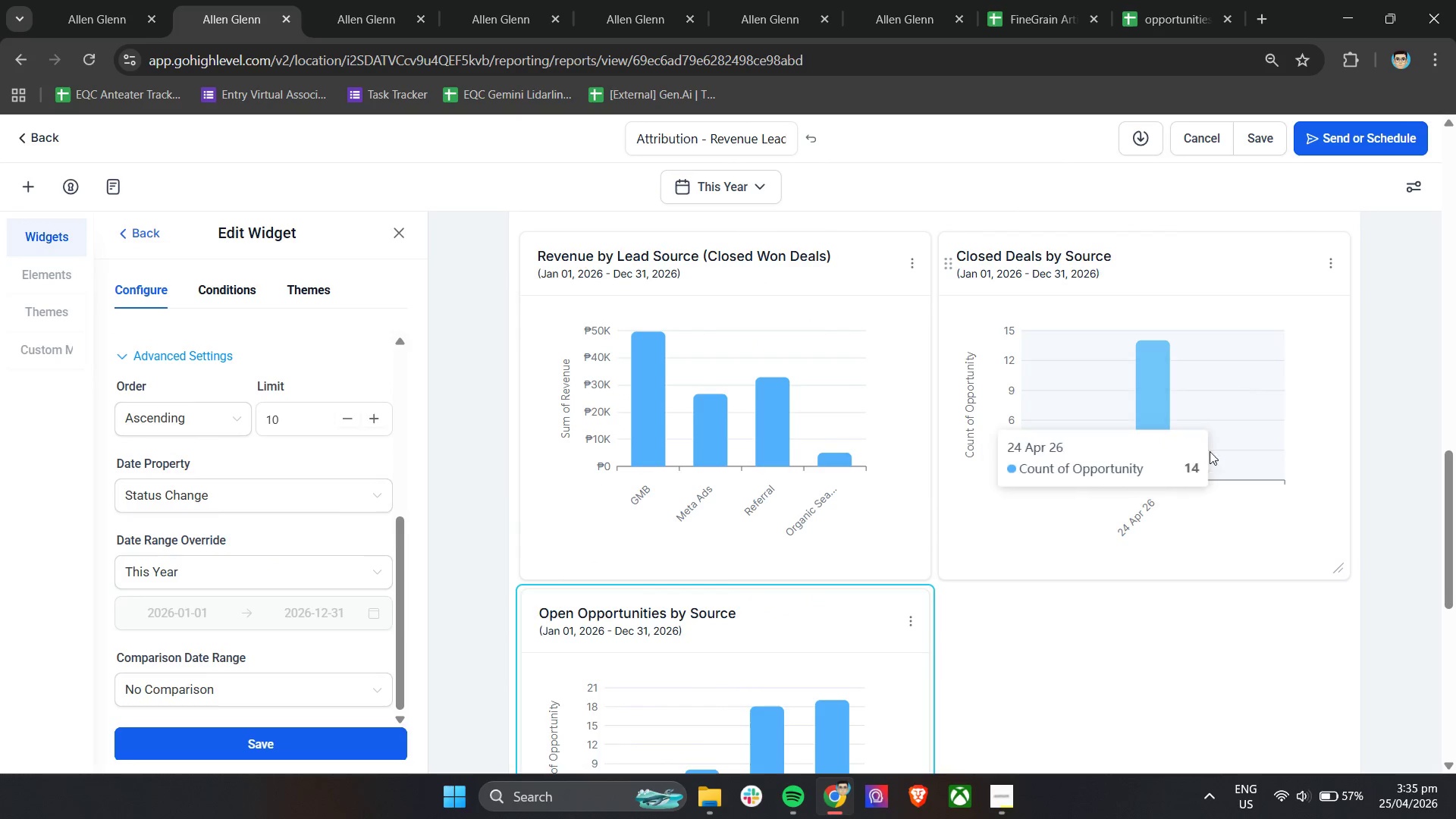 
scroll: coordinate [1091, 529], scroll_direction: down, amount: 3.0
 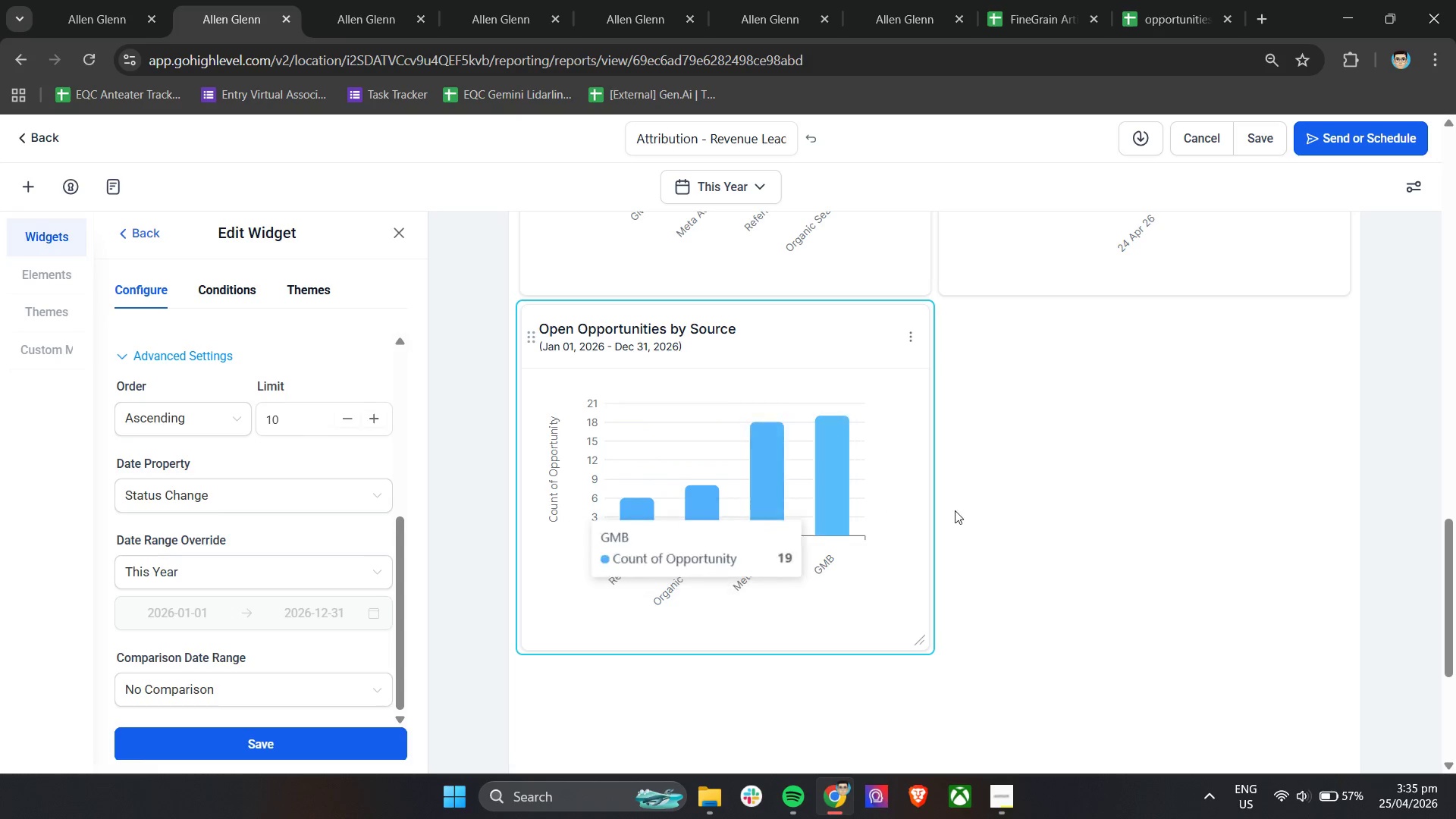 
scroll: coordinate [1250, 422], scroll_direction: up, amount: 9.0
 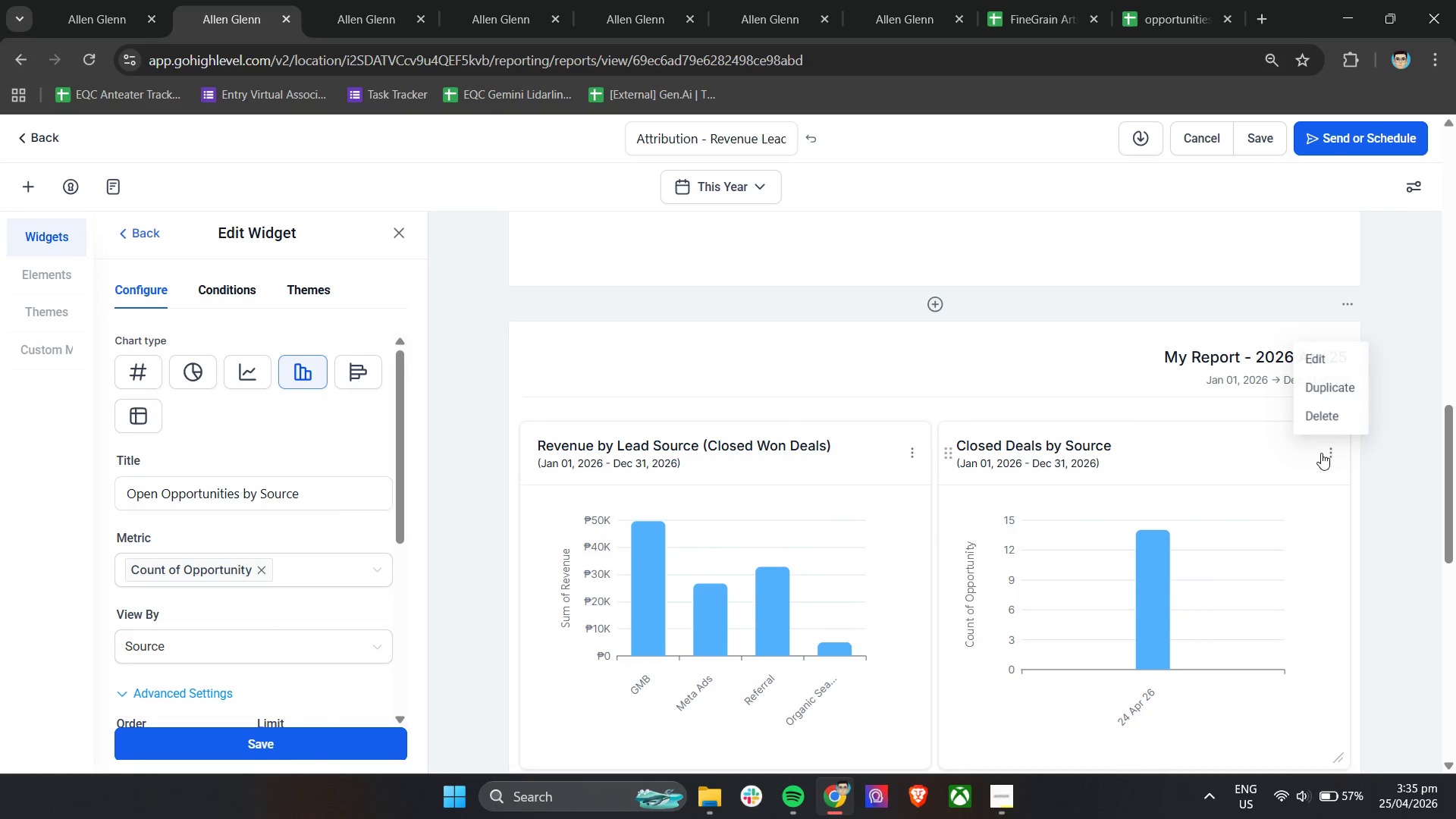 
left_click([1313, 363])
 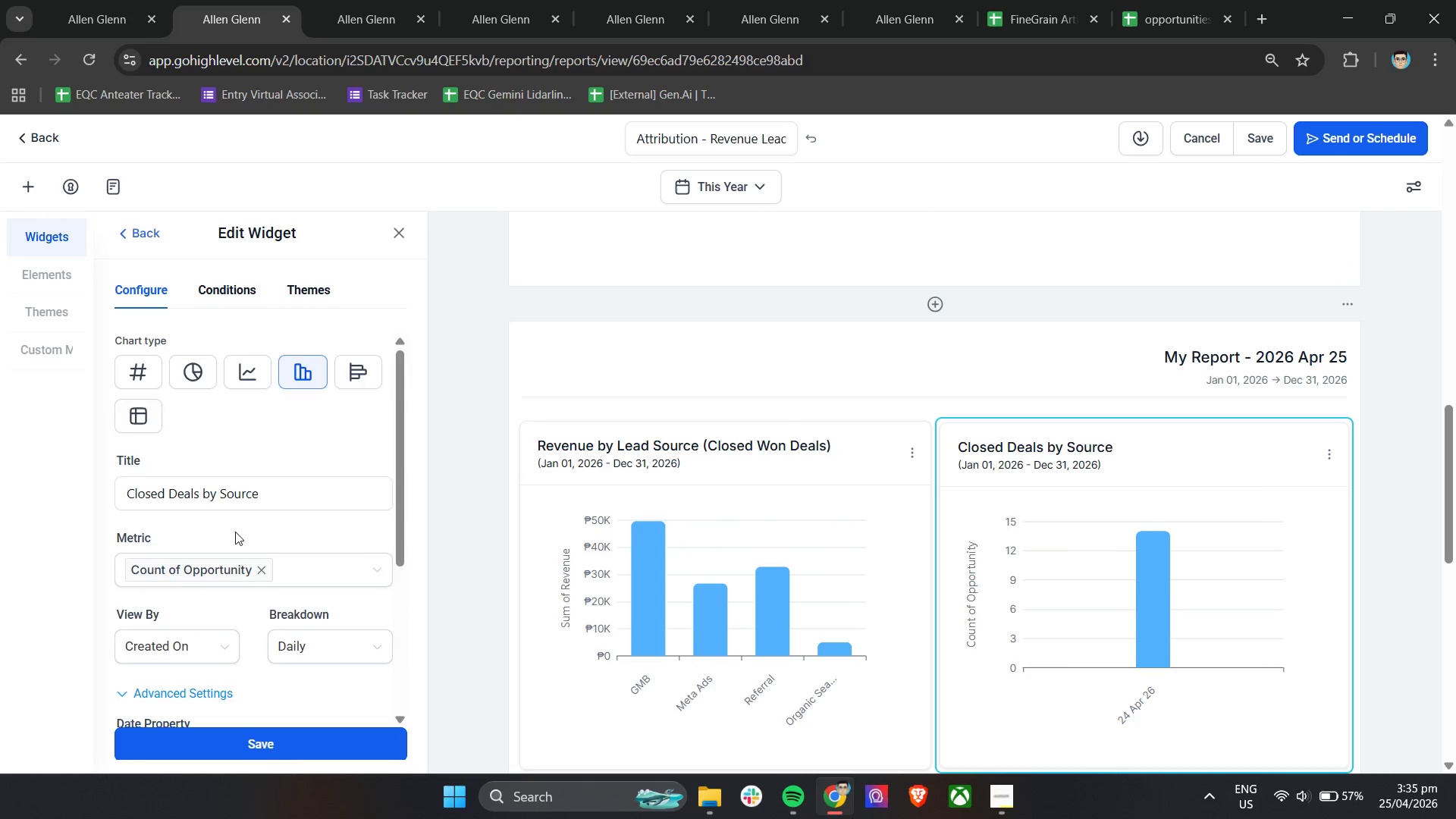 
scroll: coordinate [235, 532], scroll_direction: down, amount: 2.0
 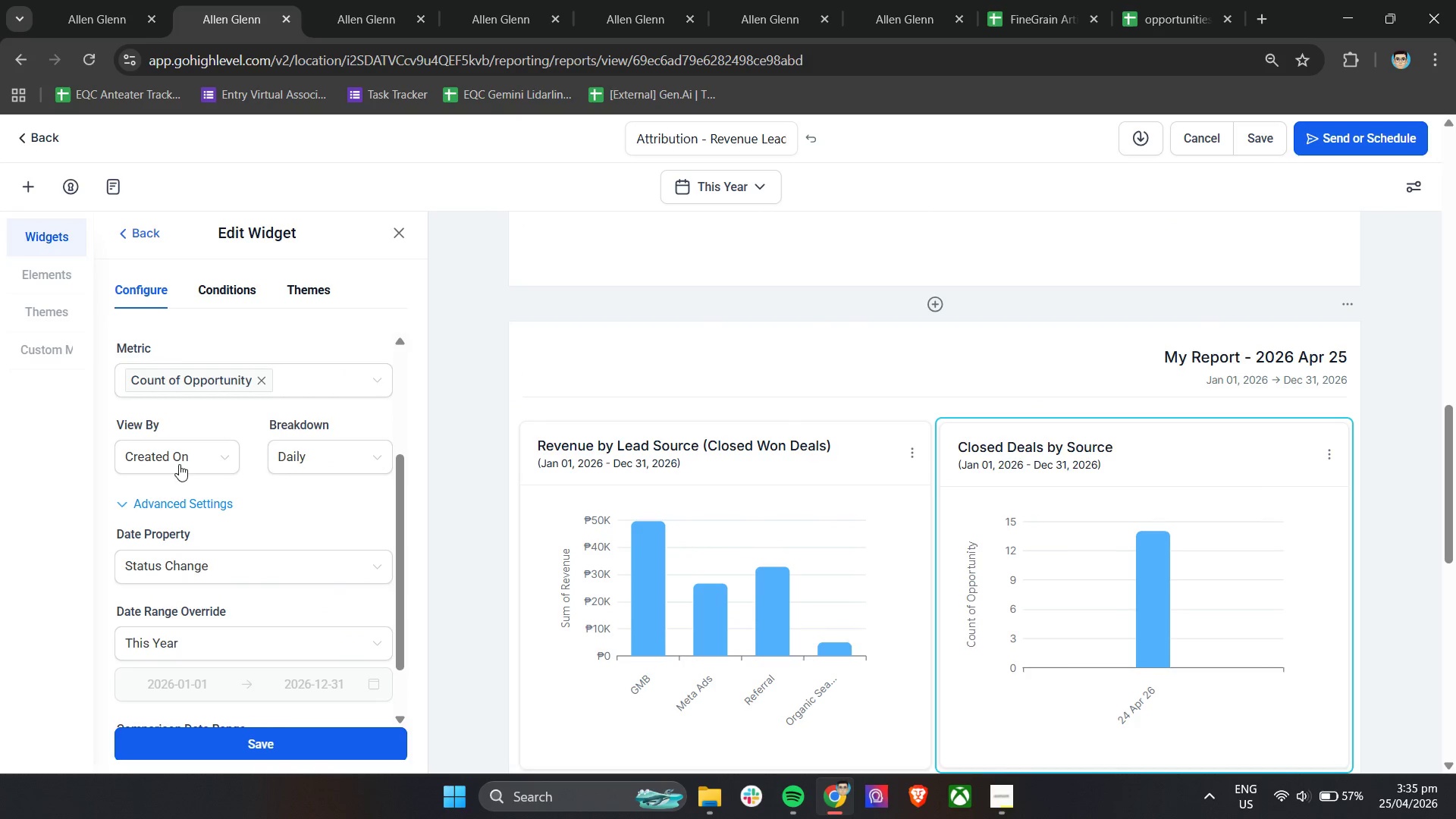 
left_click([179, 464])
 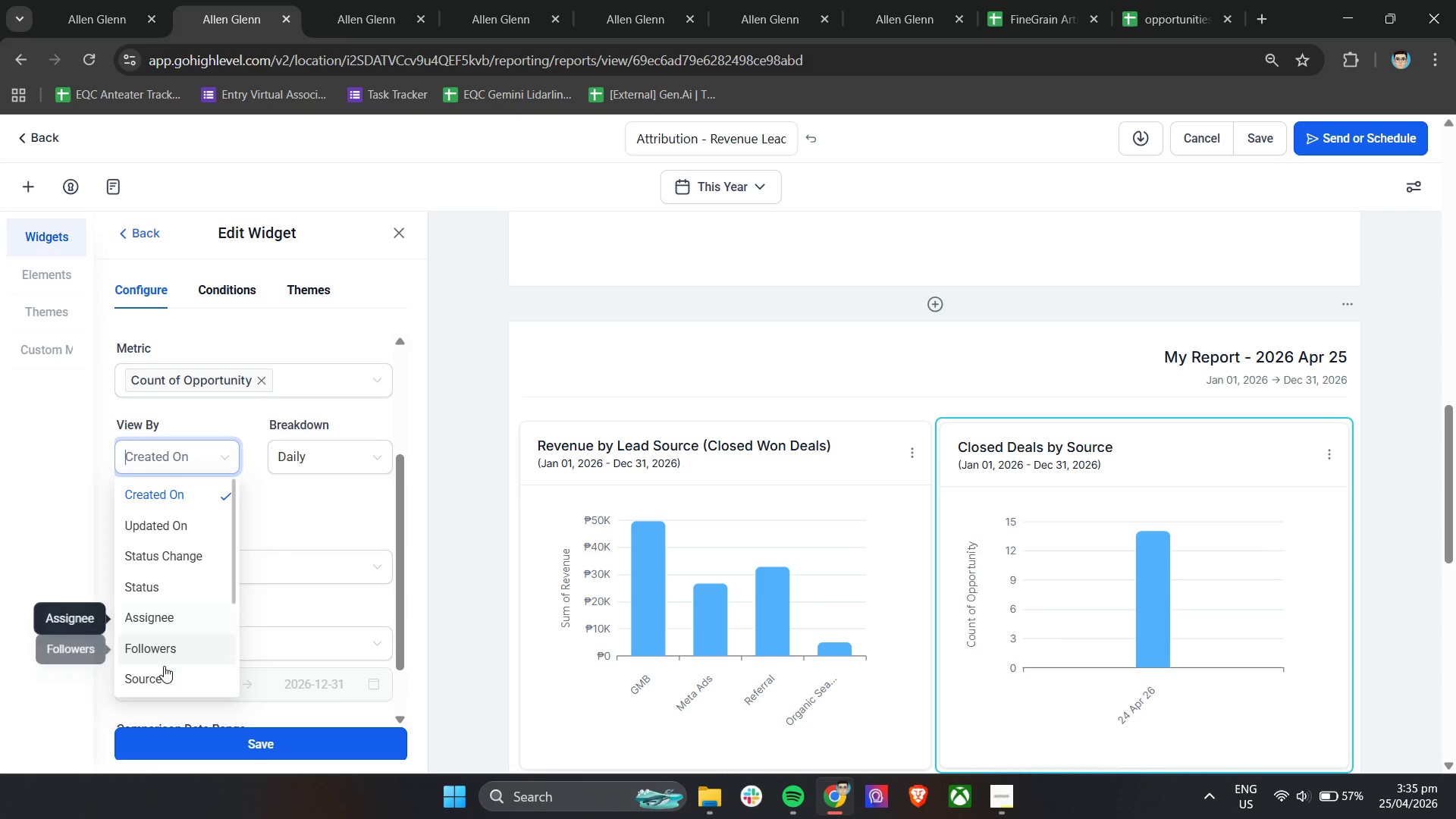 
left_click([161, 679])
 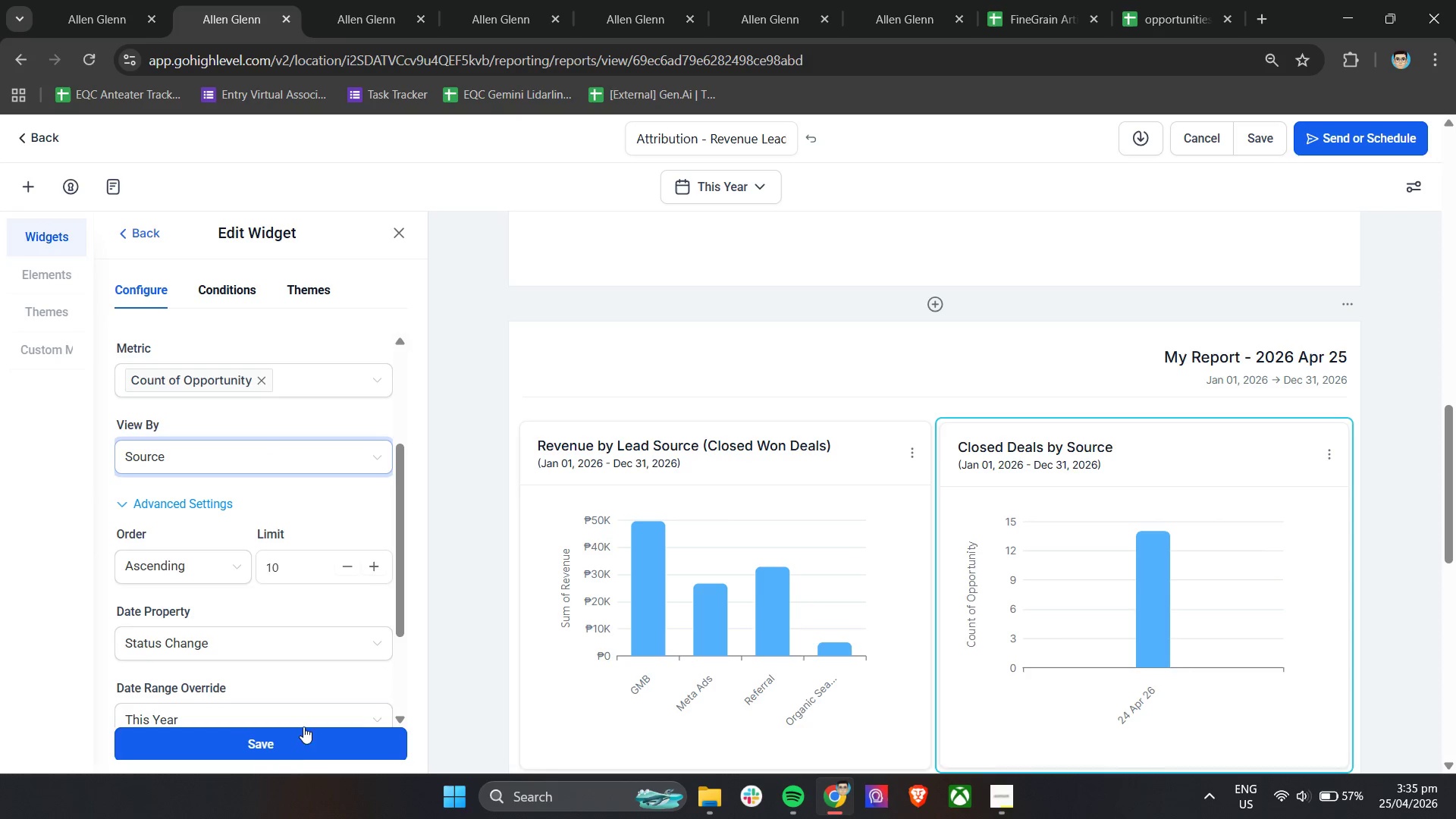 
left_click([294, 748])
 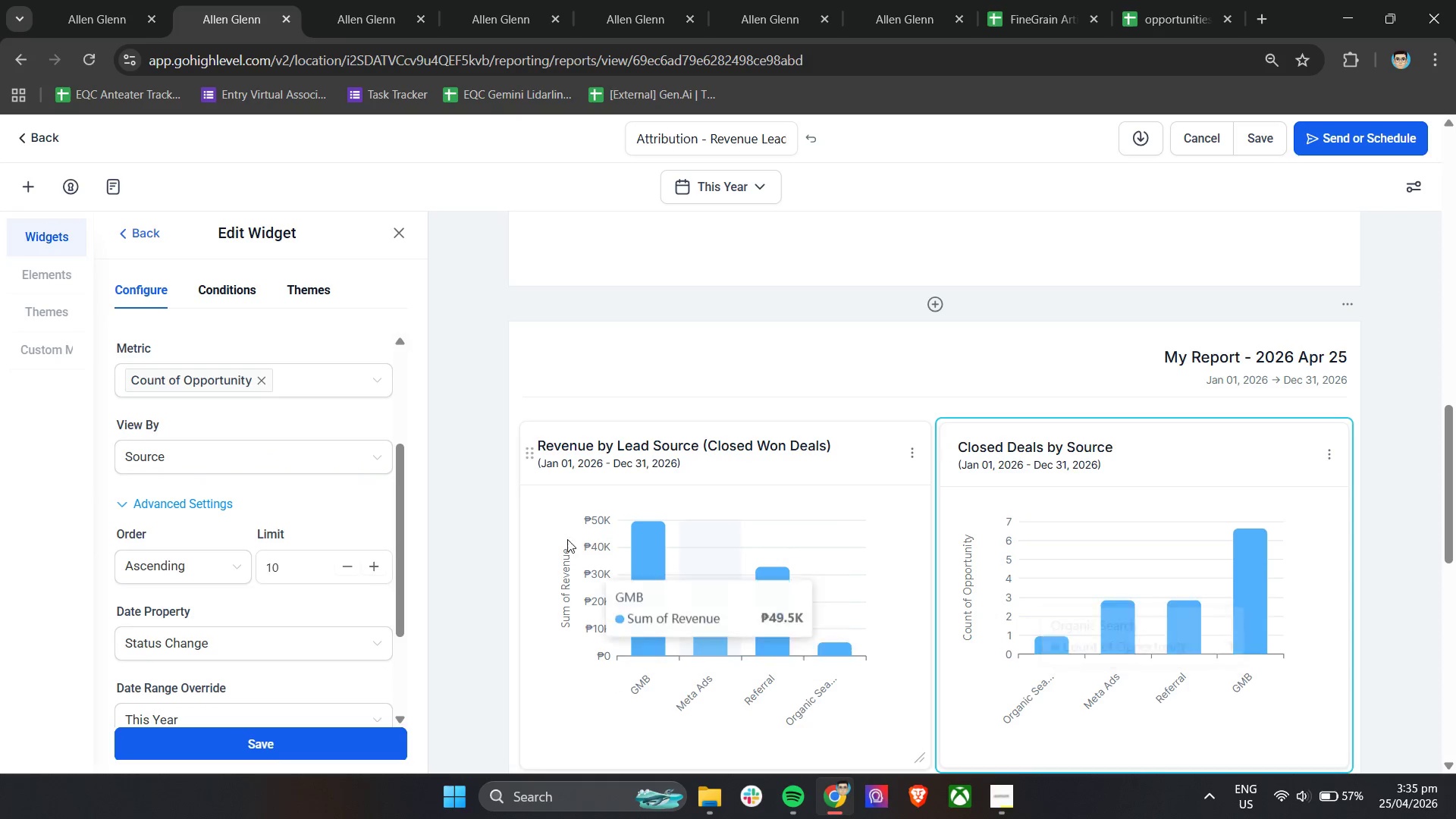 
scroll: coordinate [481, 545], scroll_direction: down, amount: 3.0
 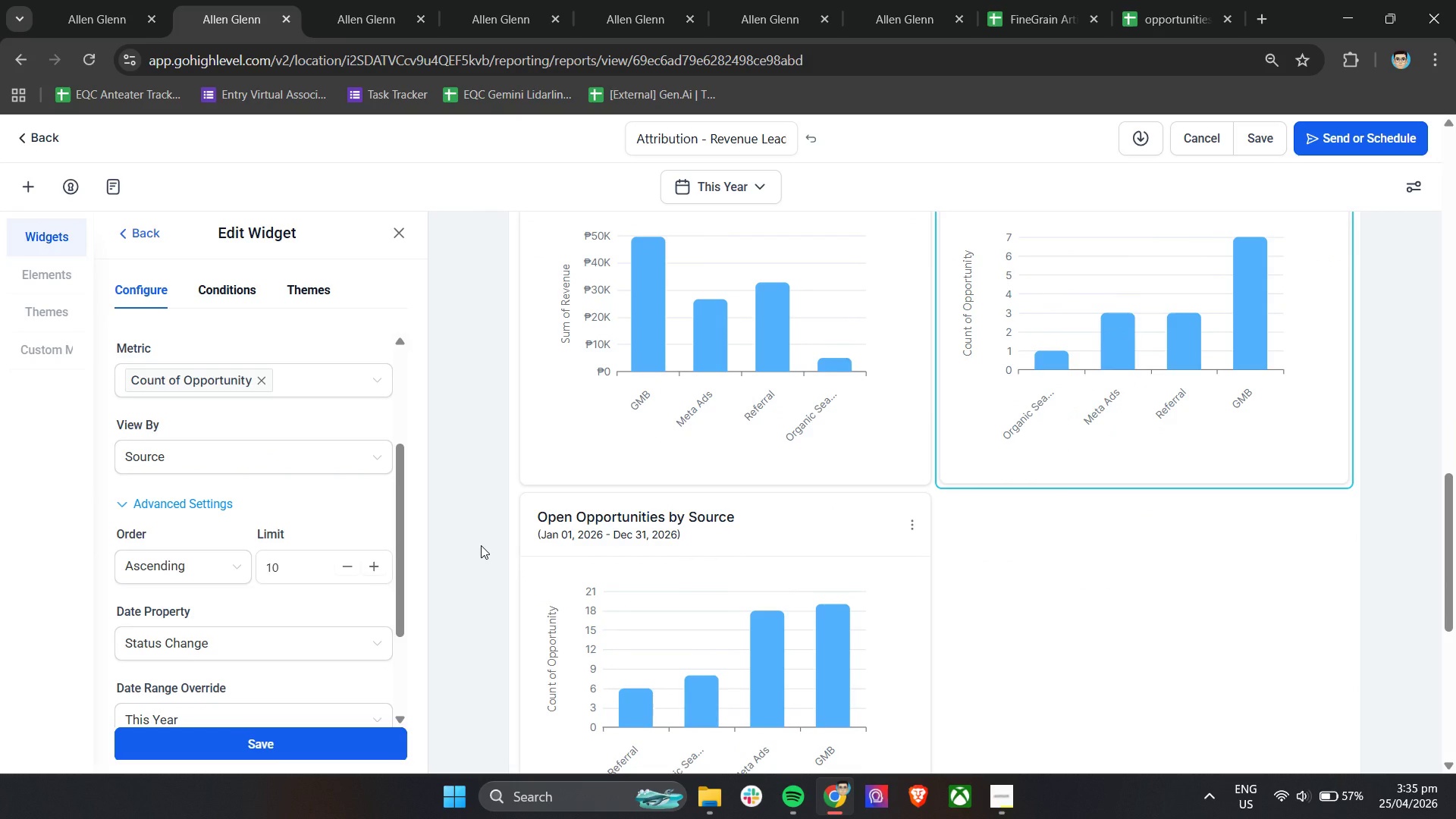 
wait(13.38)
 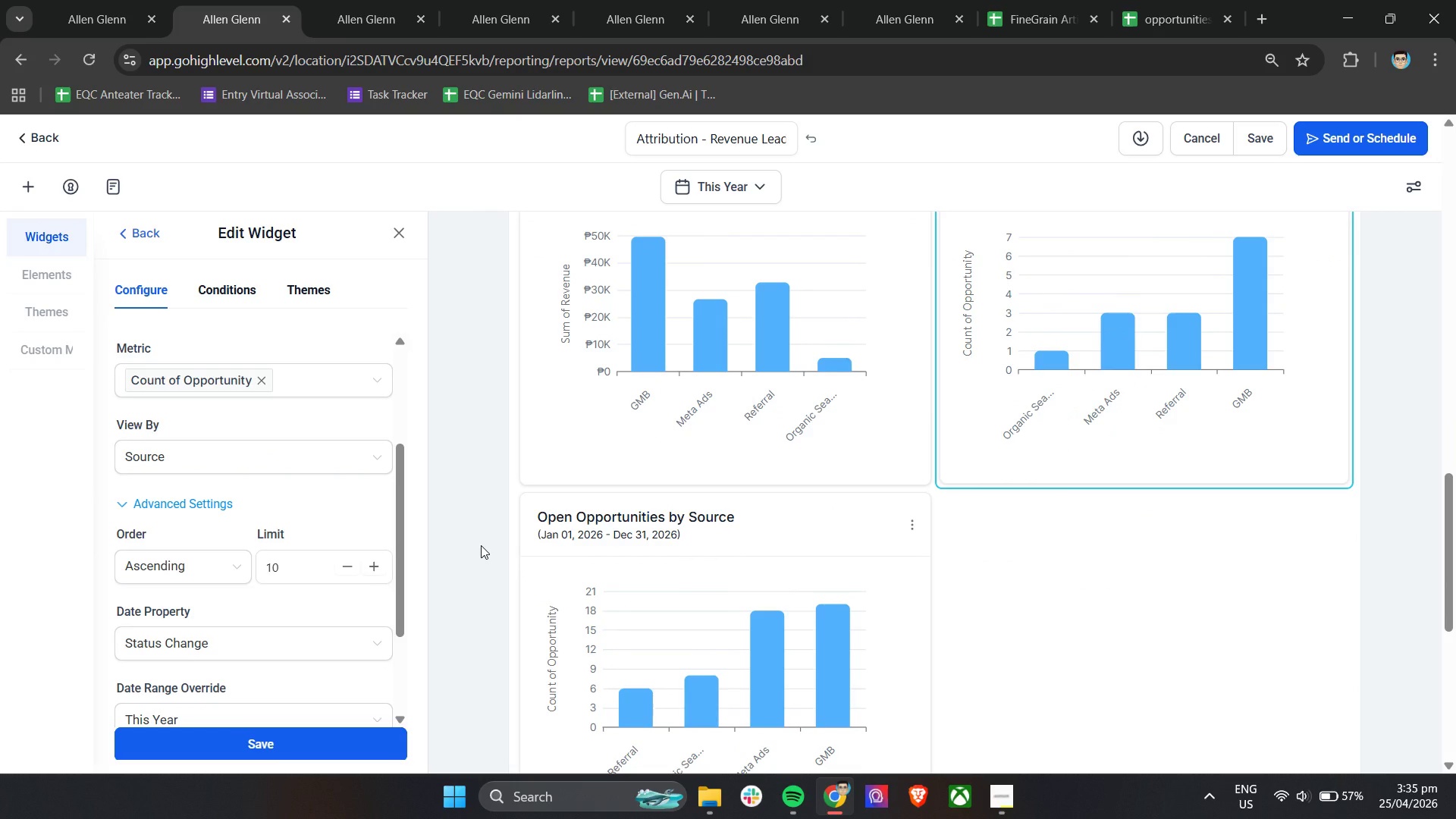 
scroll: coordinate [1143, 659], scroll_direction: down, amount: 1.0
 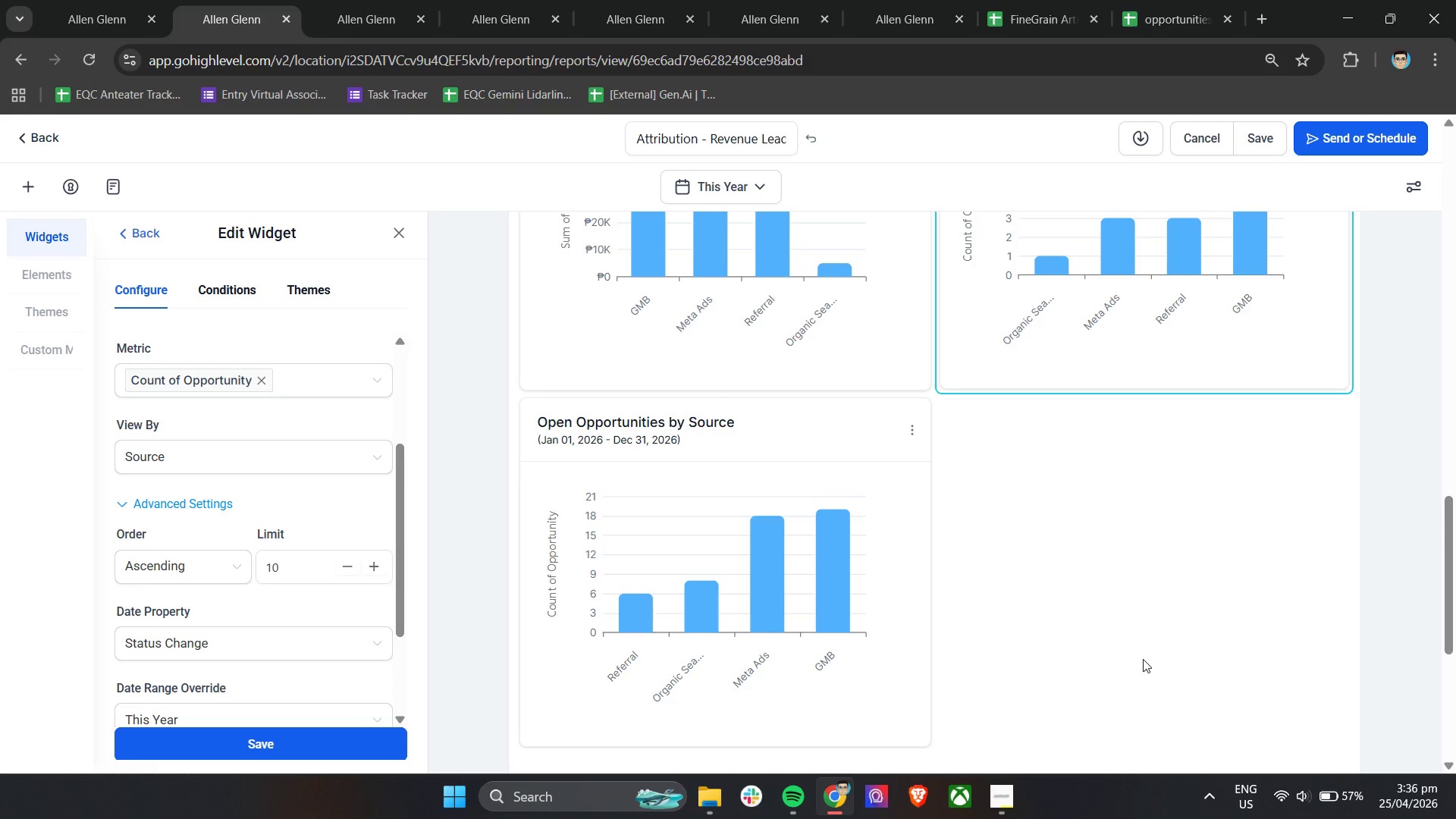 
wait(6.67)
 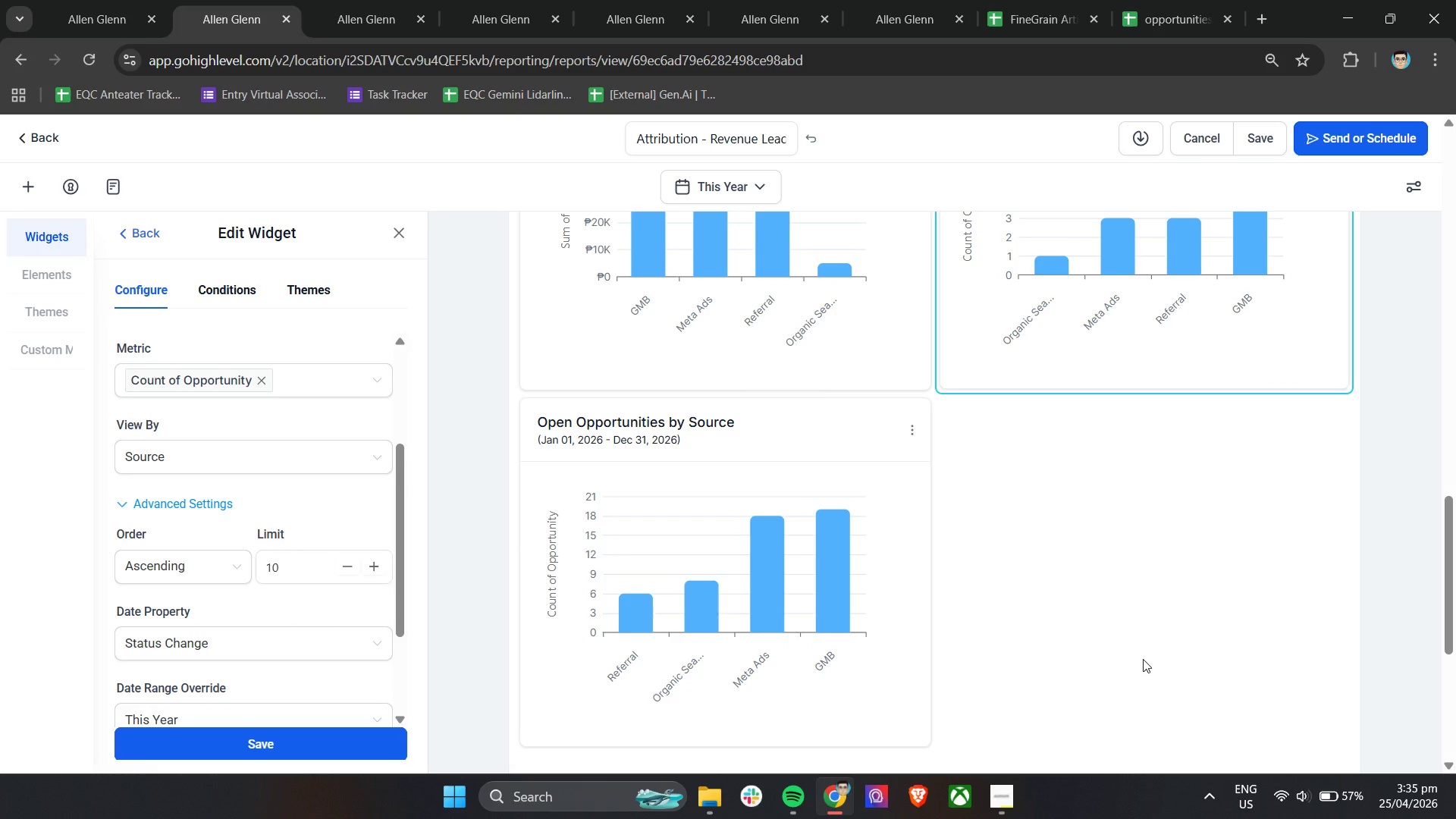 
scroll: coordinate [1144, 660], scroll_direction: up, amount: 4.0
 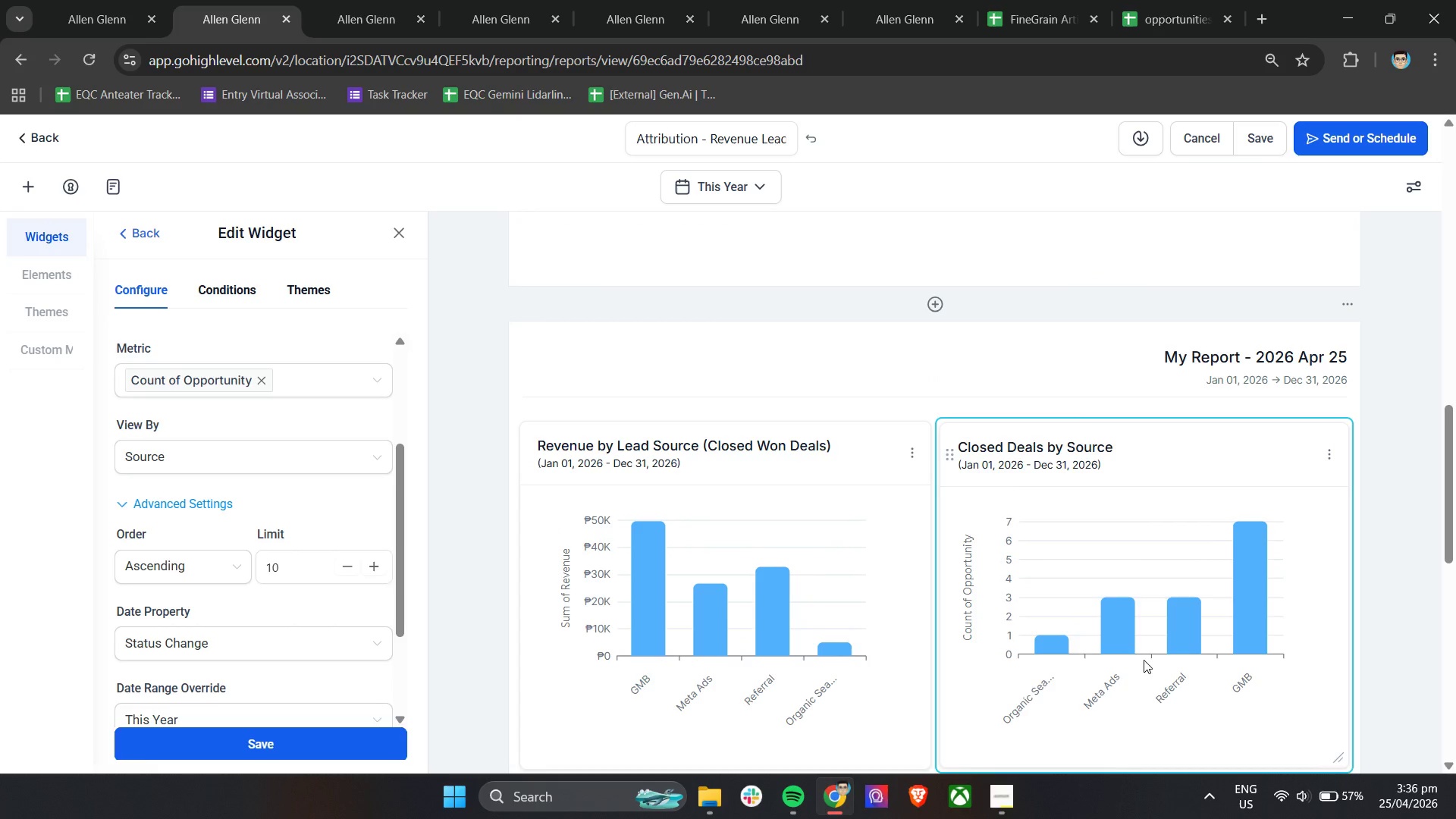 
scroll: coordinate [1382, 582], scroll_direction: down, amount: 6.0
 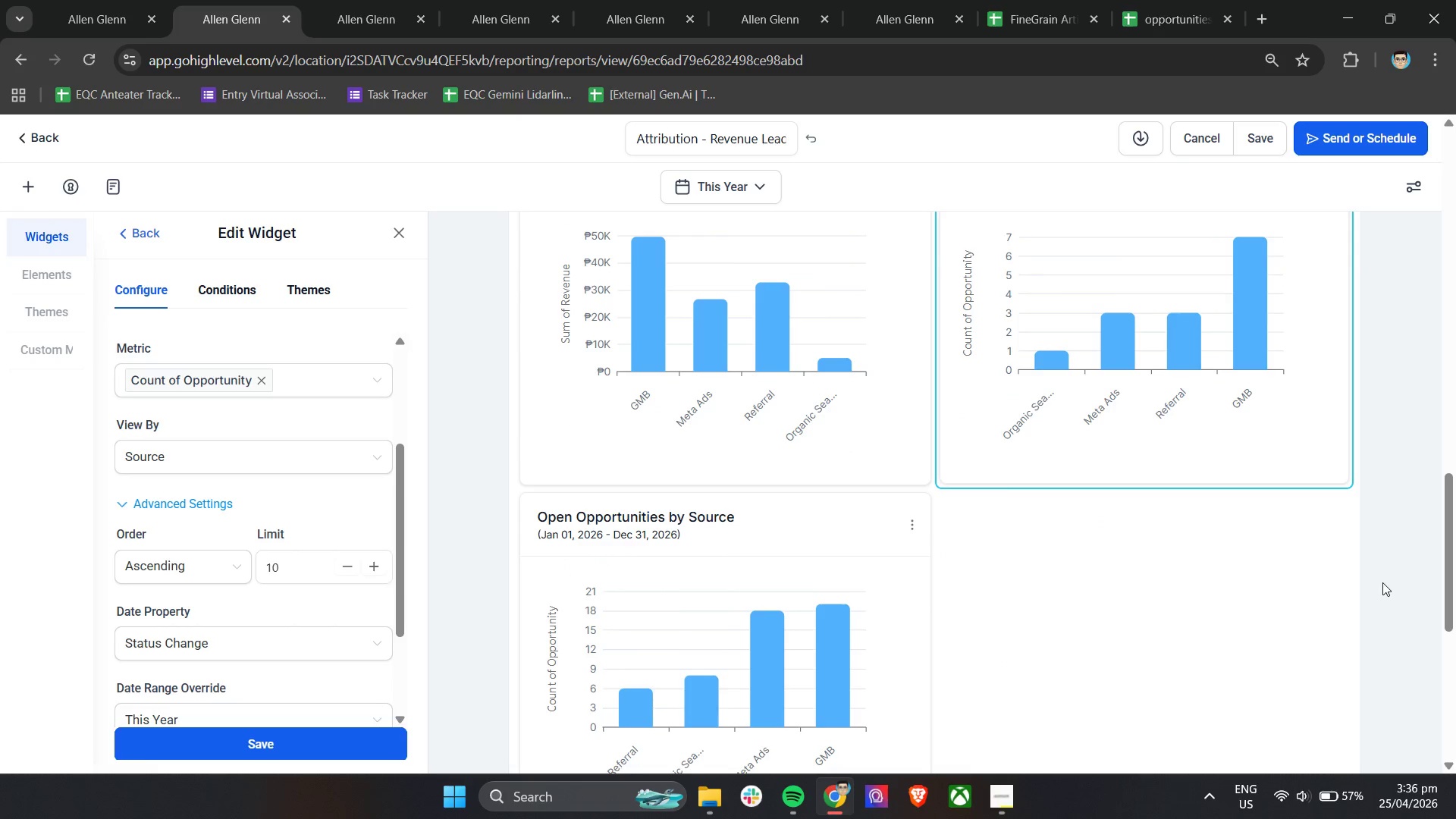 
scroll: coordinate [1382, 582], scroll_direction: up, amount: 1.0
 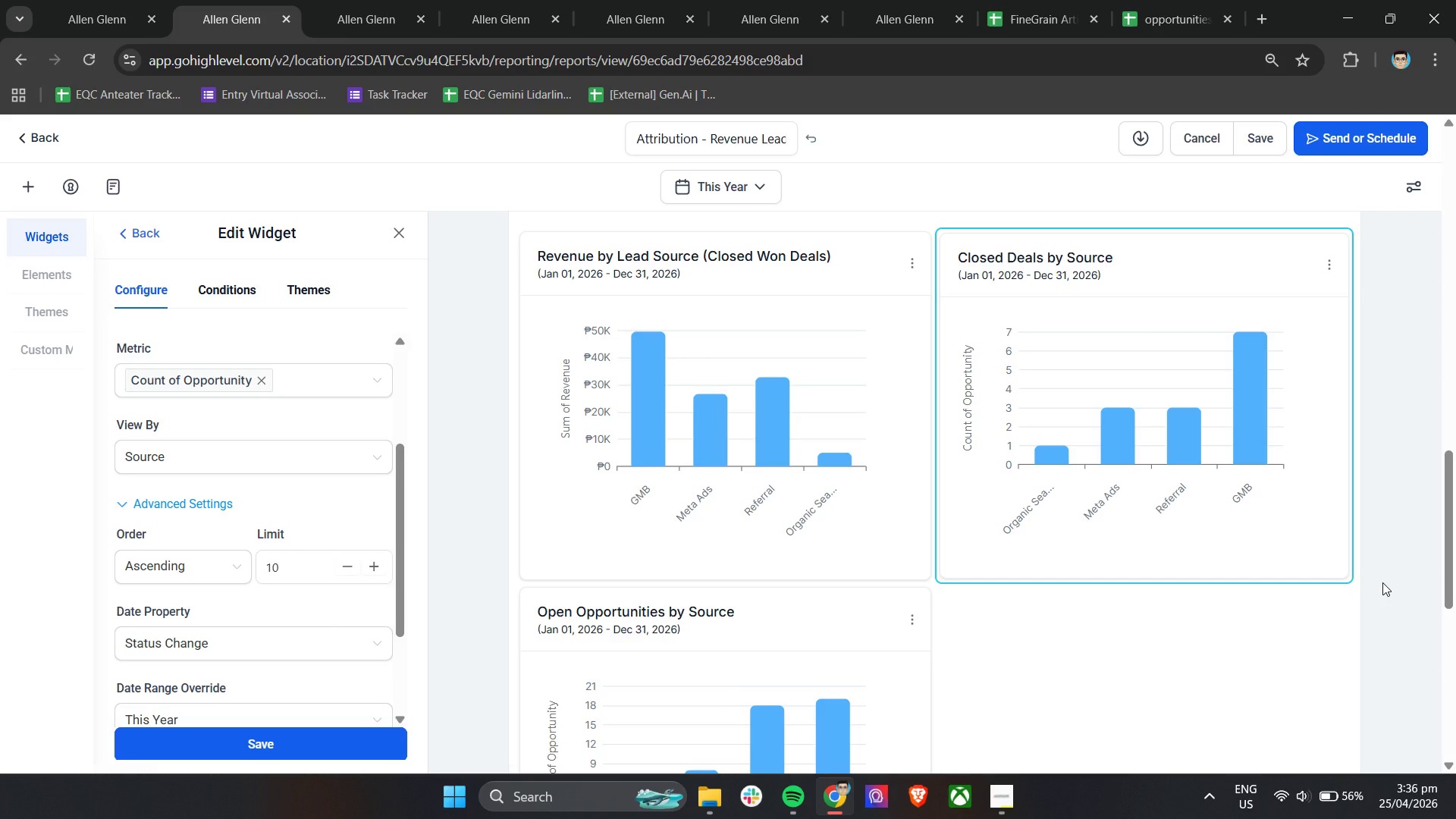 
wait(19.65)
 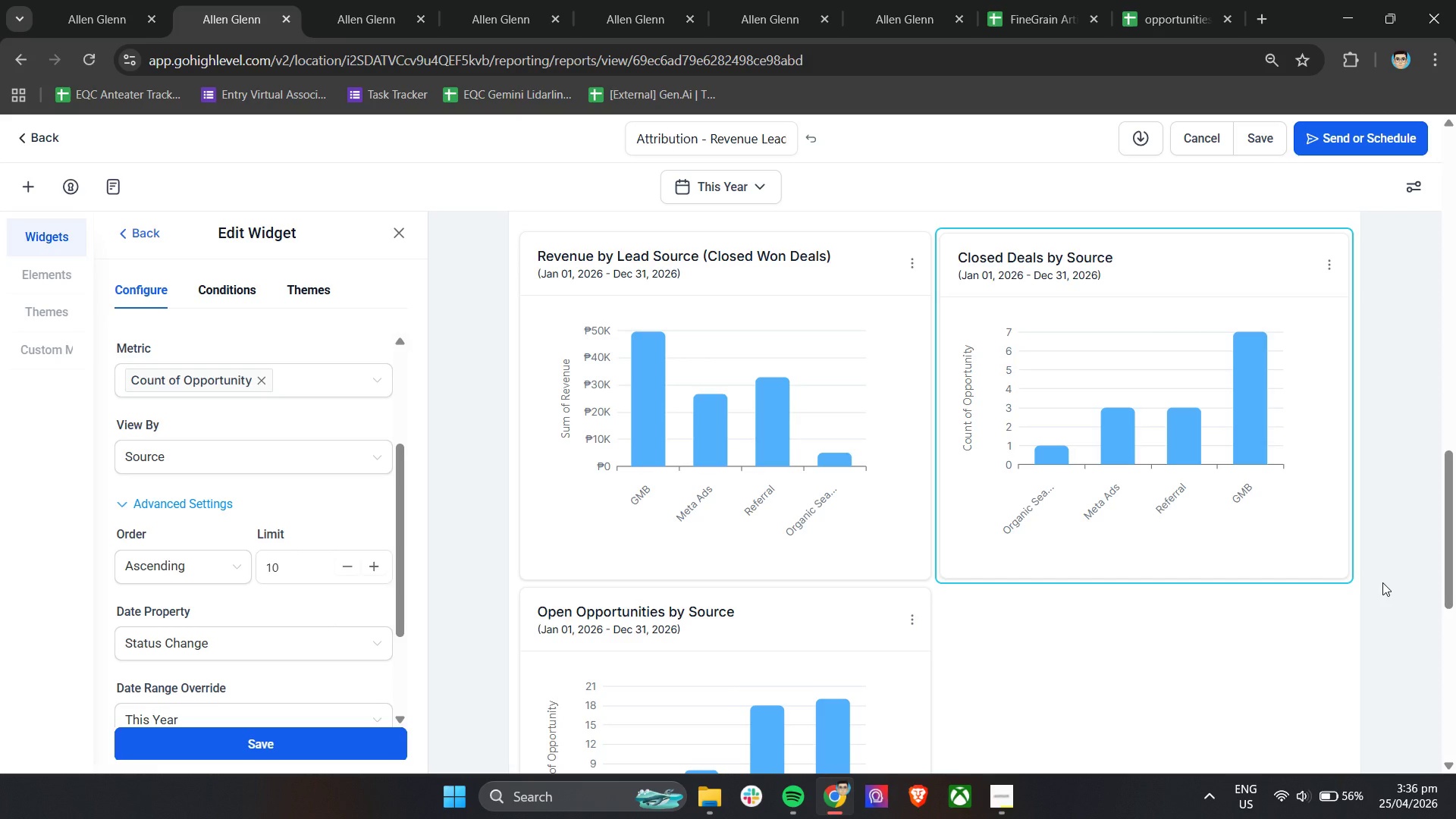 
scroll: coordinate [925, 514], scroll_direction: down, amount: 4.0
 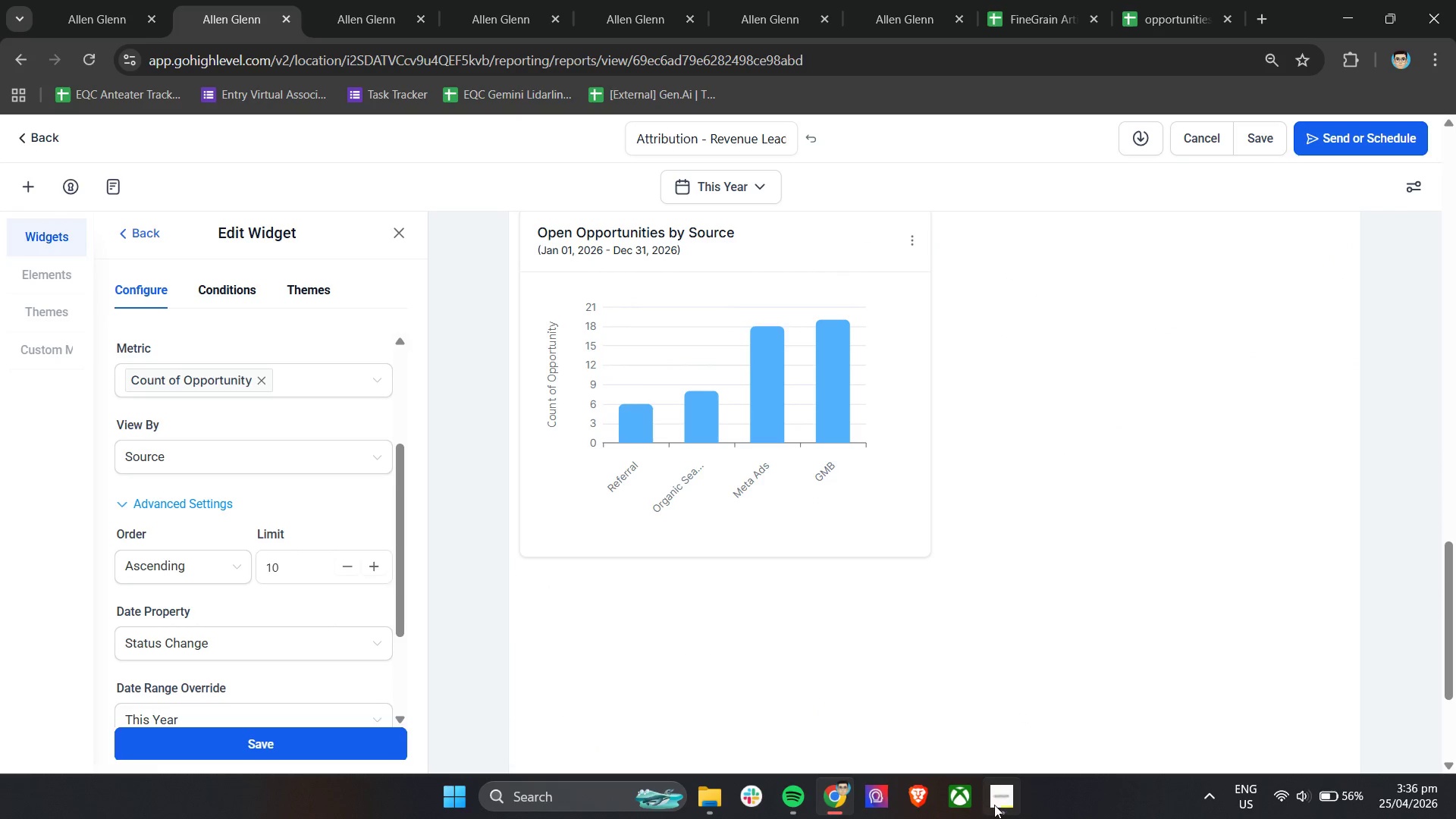 
left_click([997, 805])